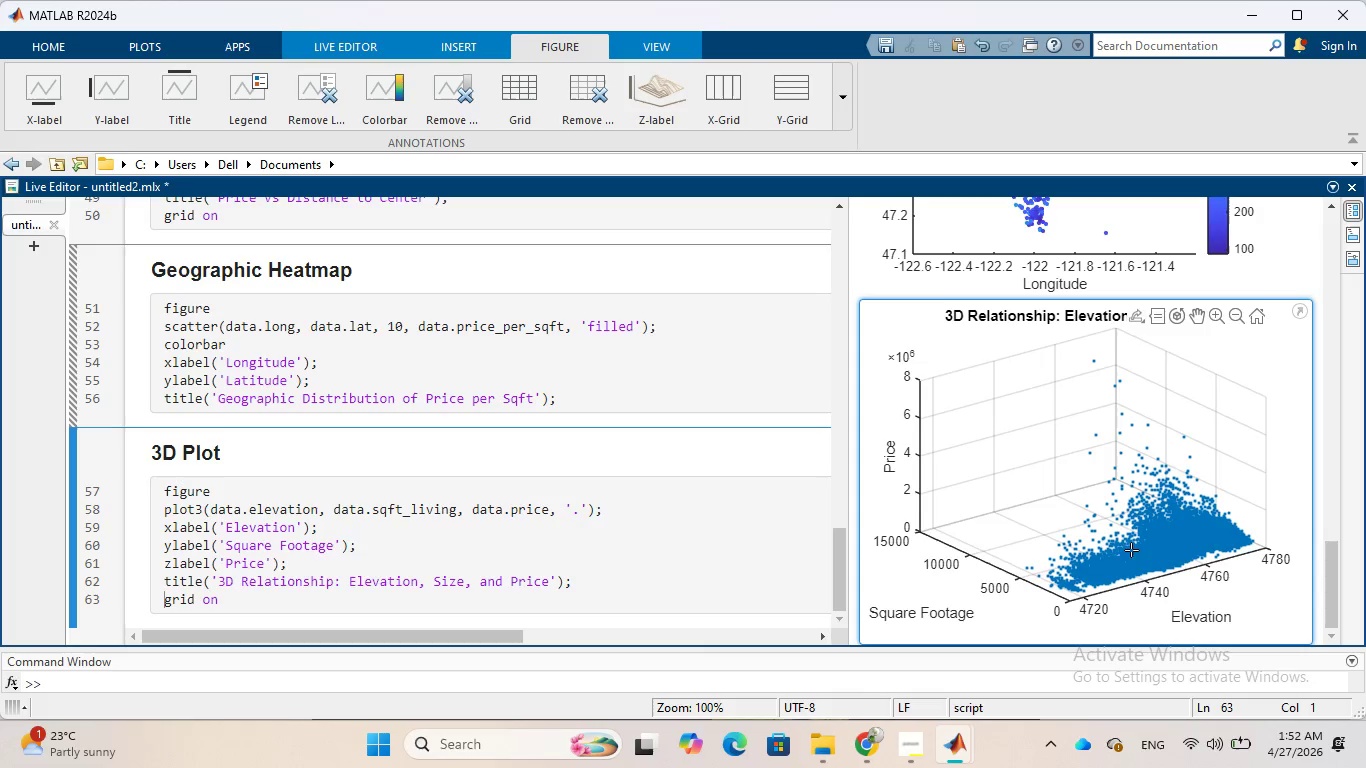 
mouse_move([1139, 542])
 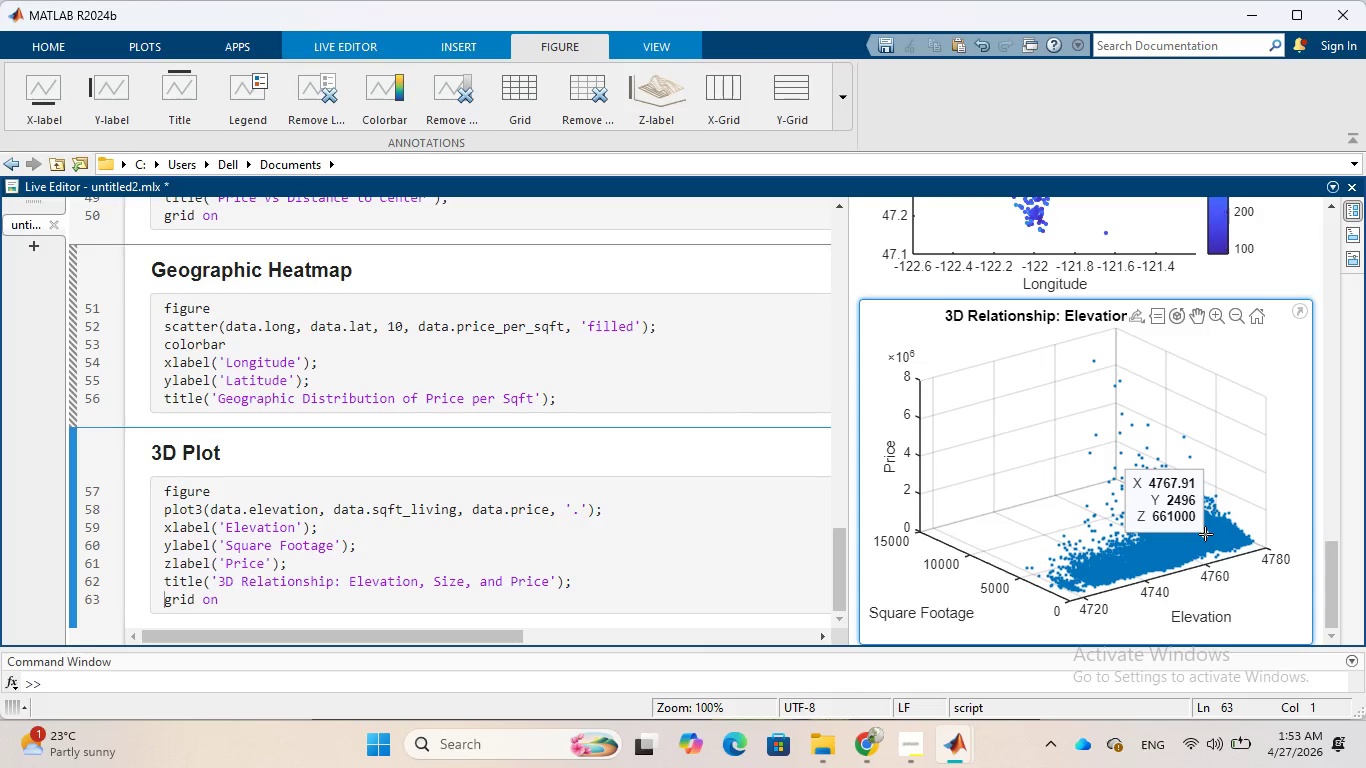 
wait(28.37)
 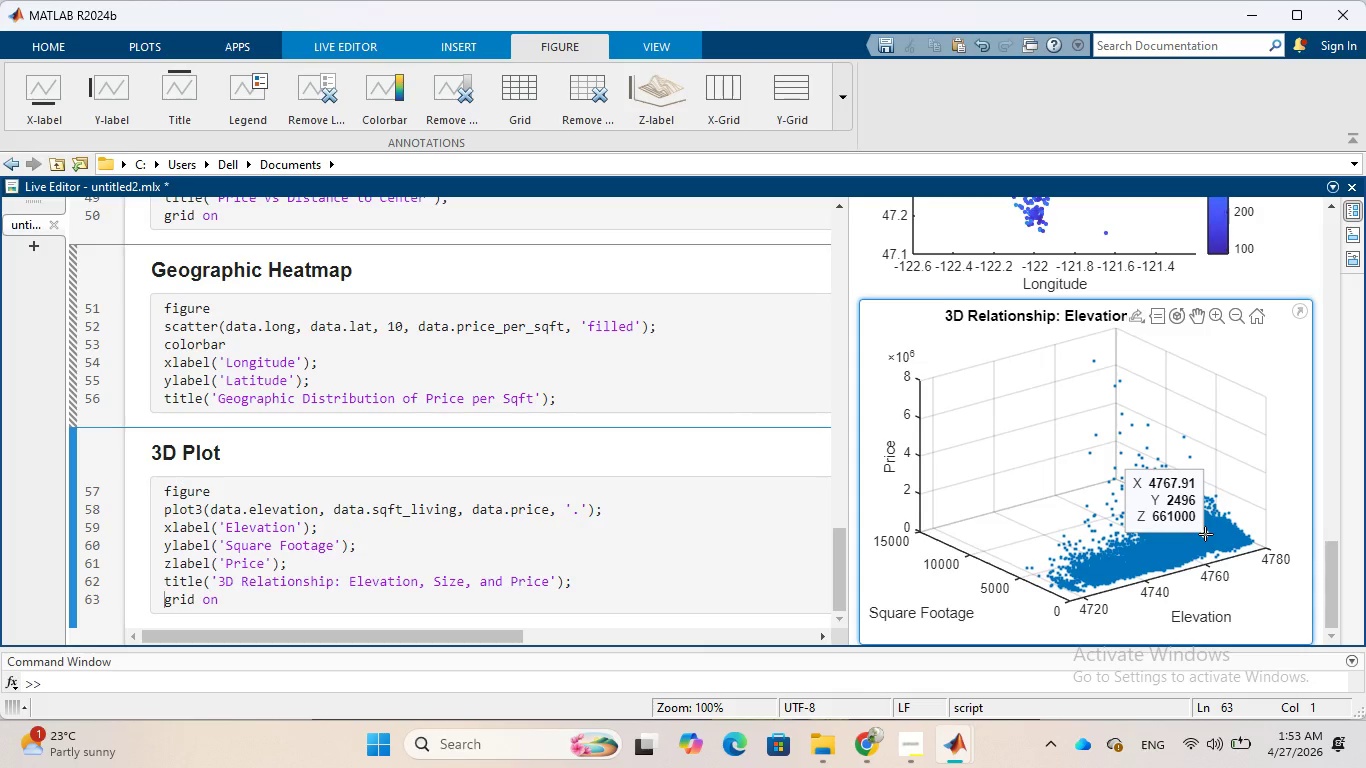 
mouse_move([1144, 512])
 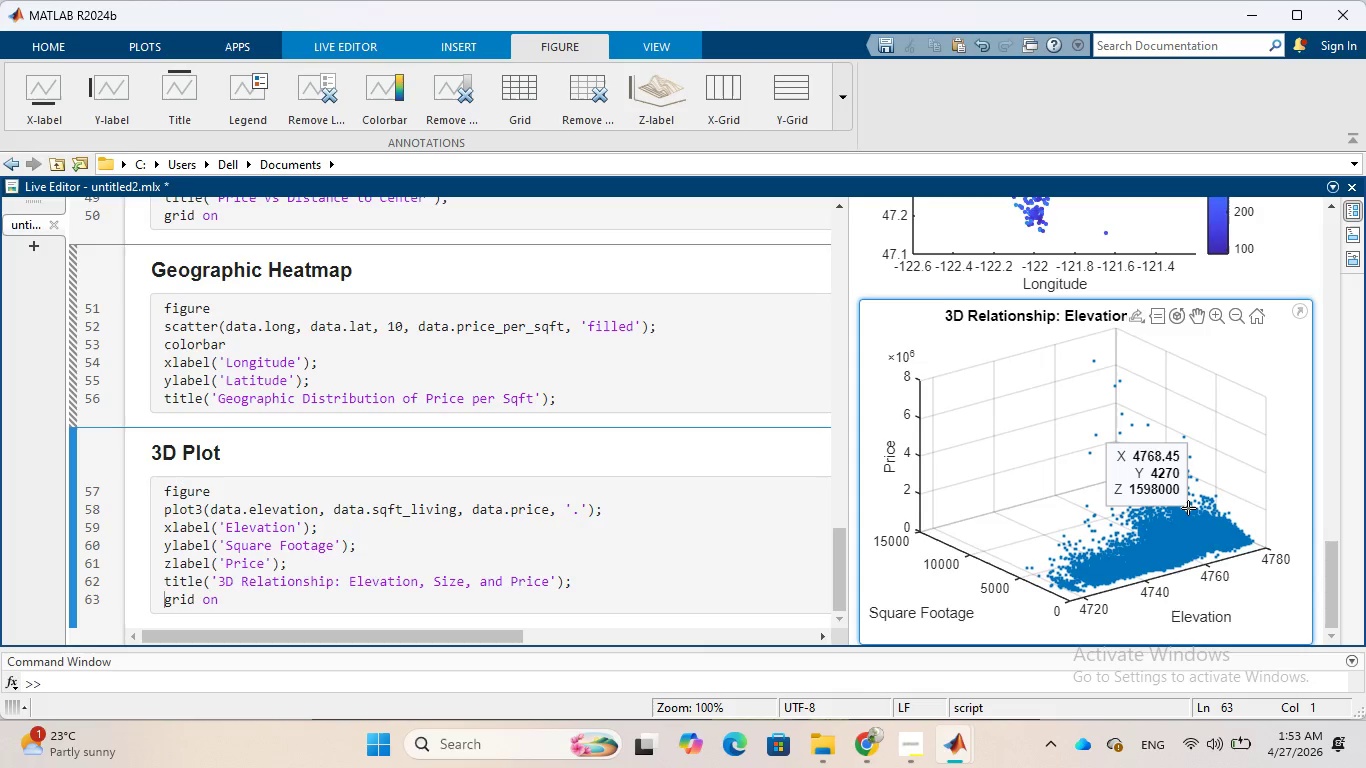 
scroll: coordinate [536, 582], scroll_direction: down, amount: 3.0
 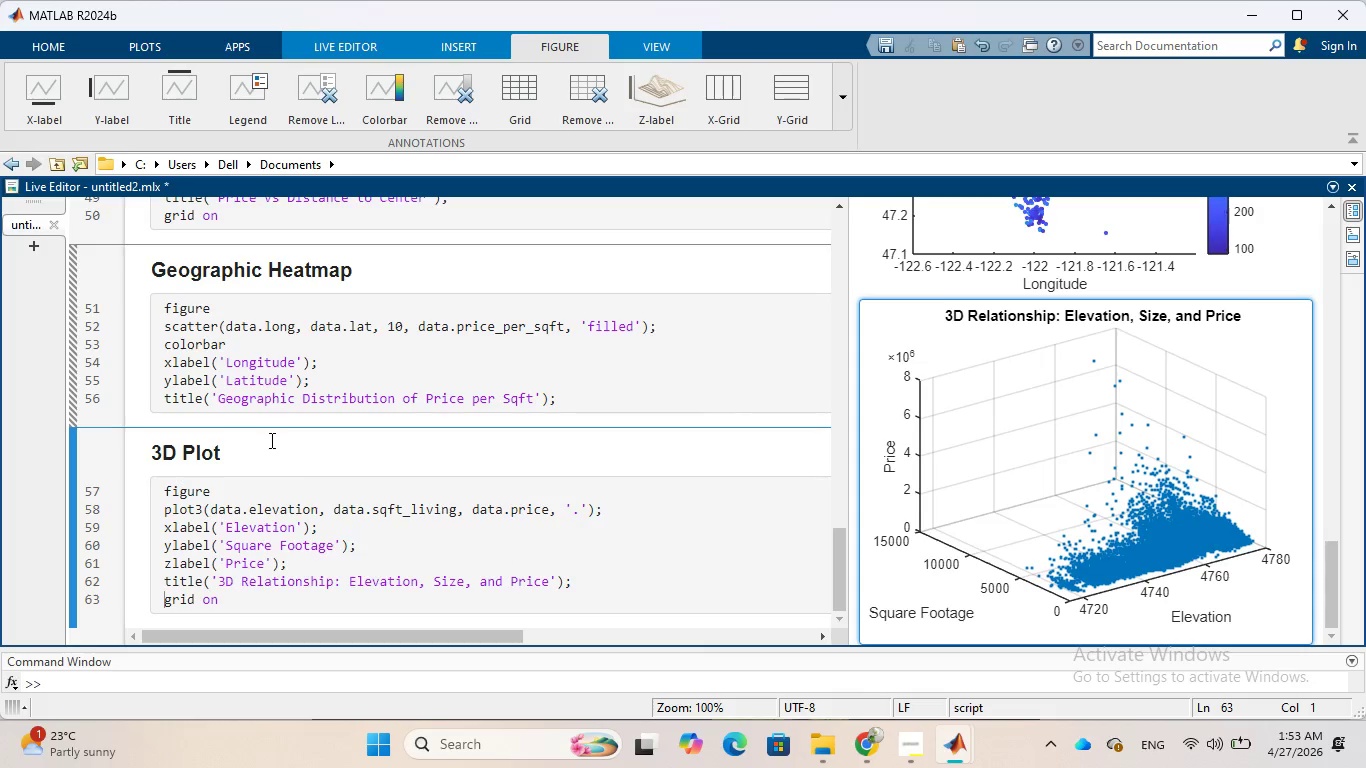 
left_click([297, 457])
 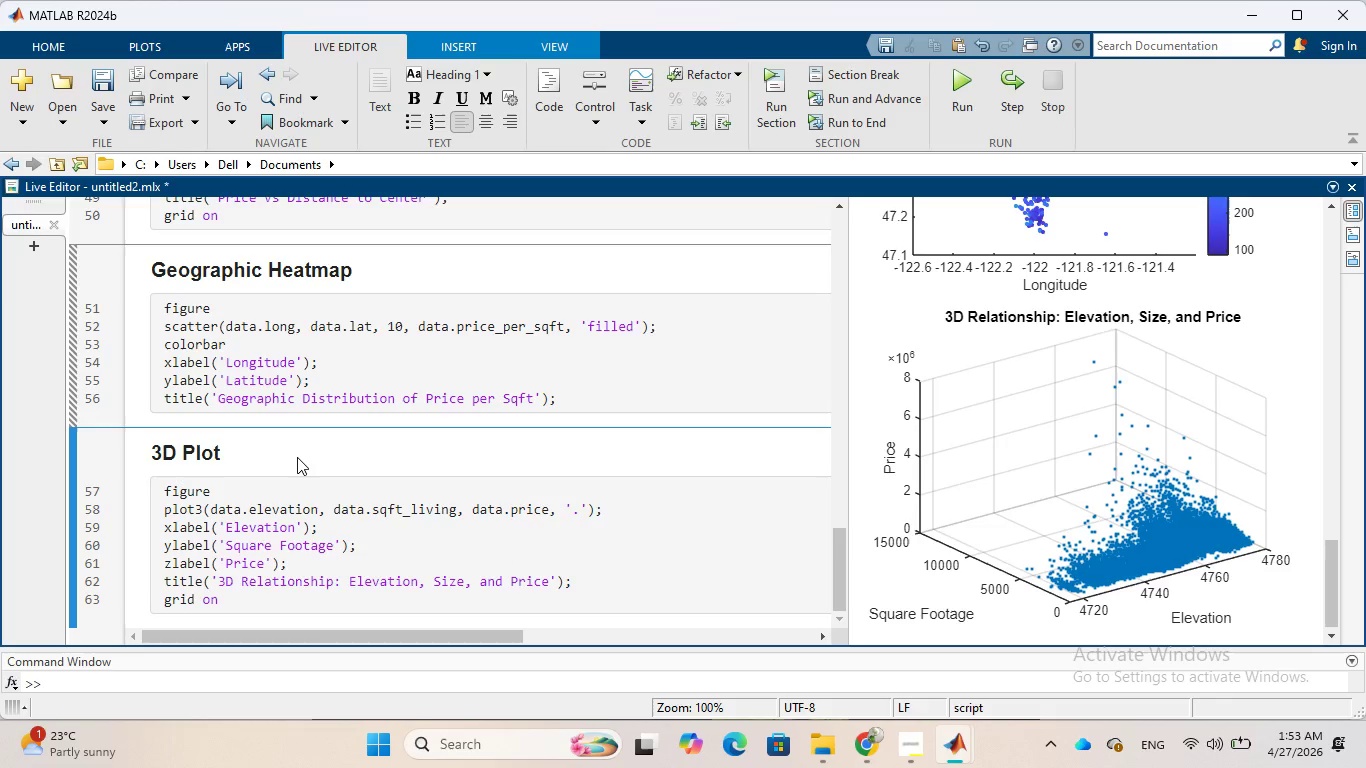 
key(Enter)
 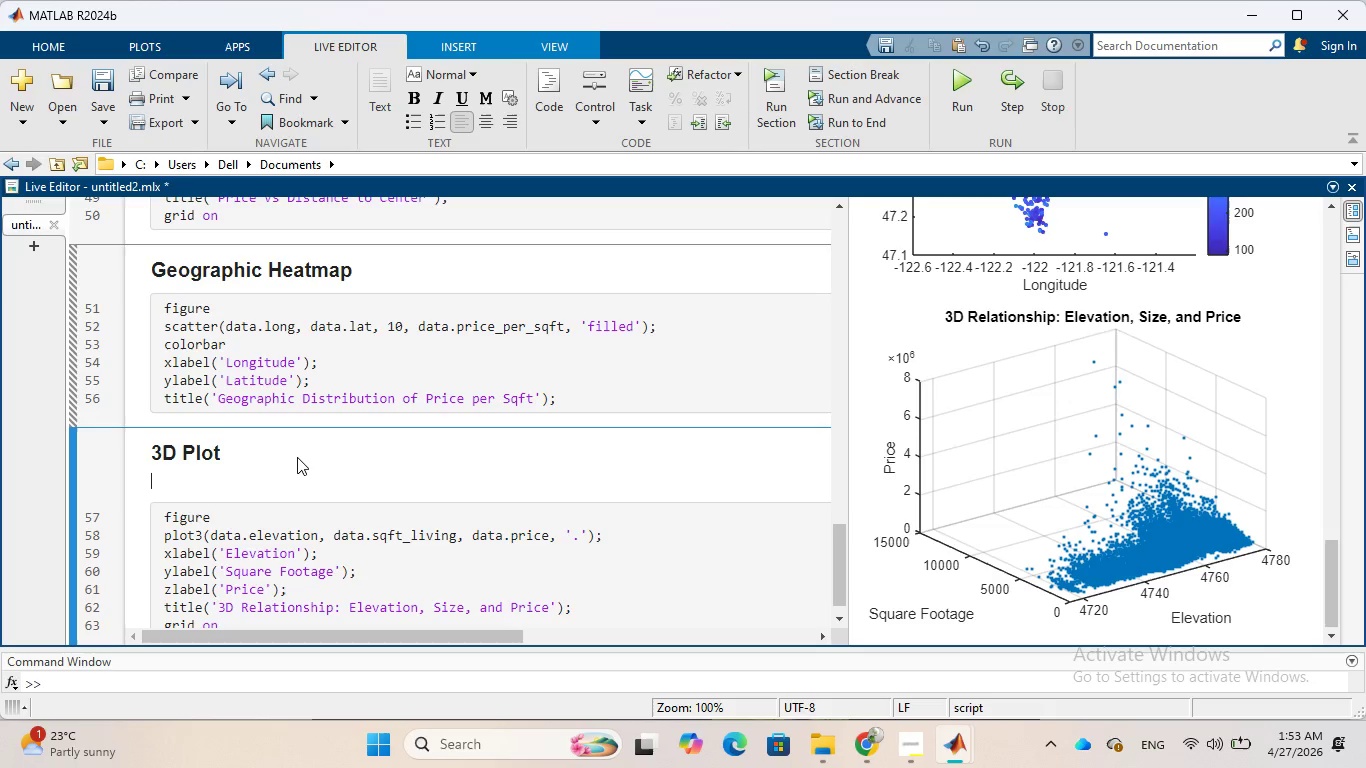 
type(Properie)
 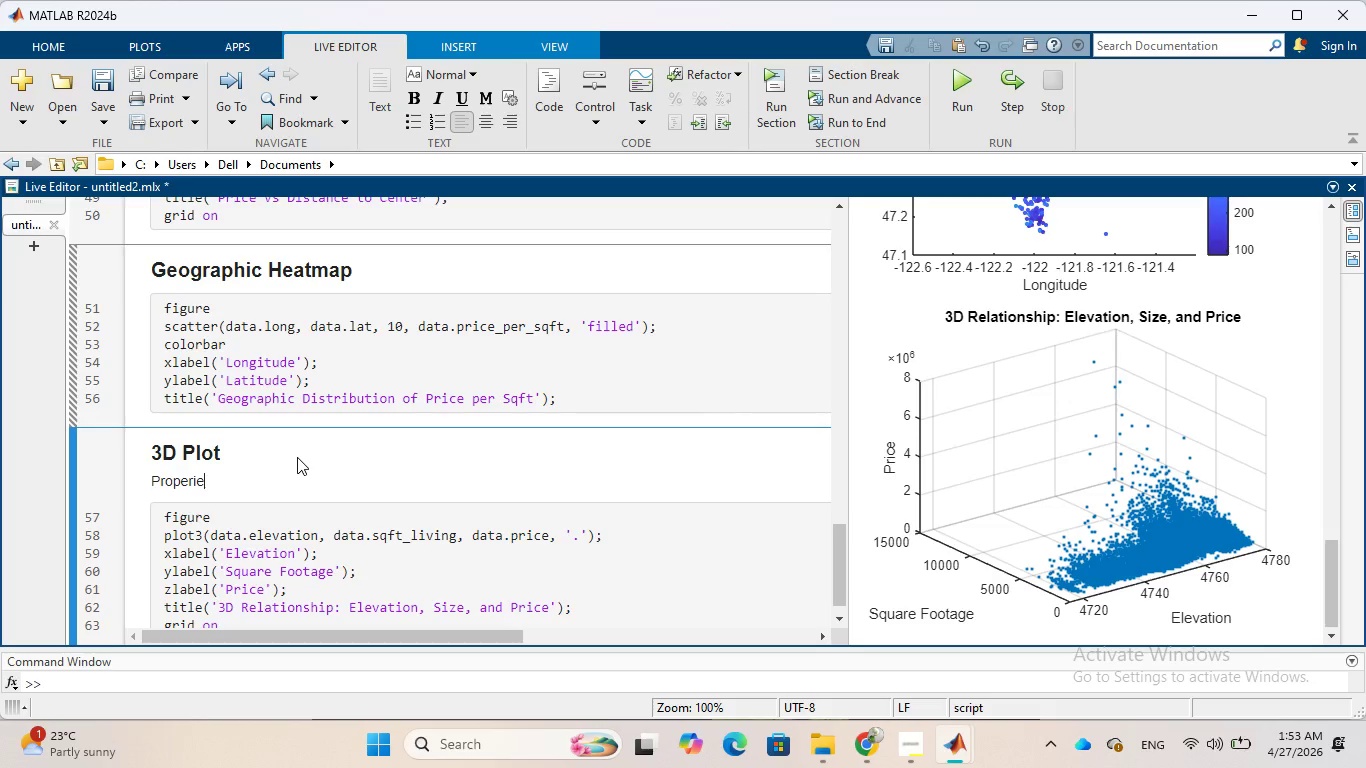 
key(Backspace)
key(Backspace)
type(ties with higher elevation and larger )
 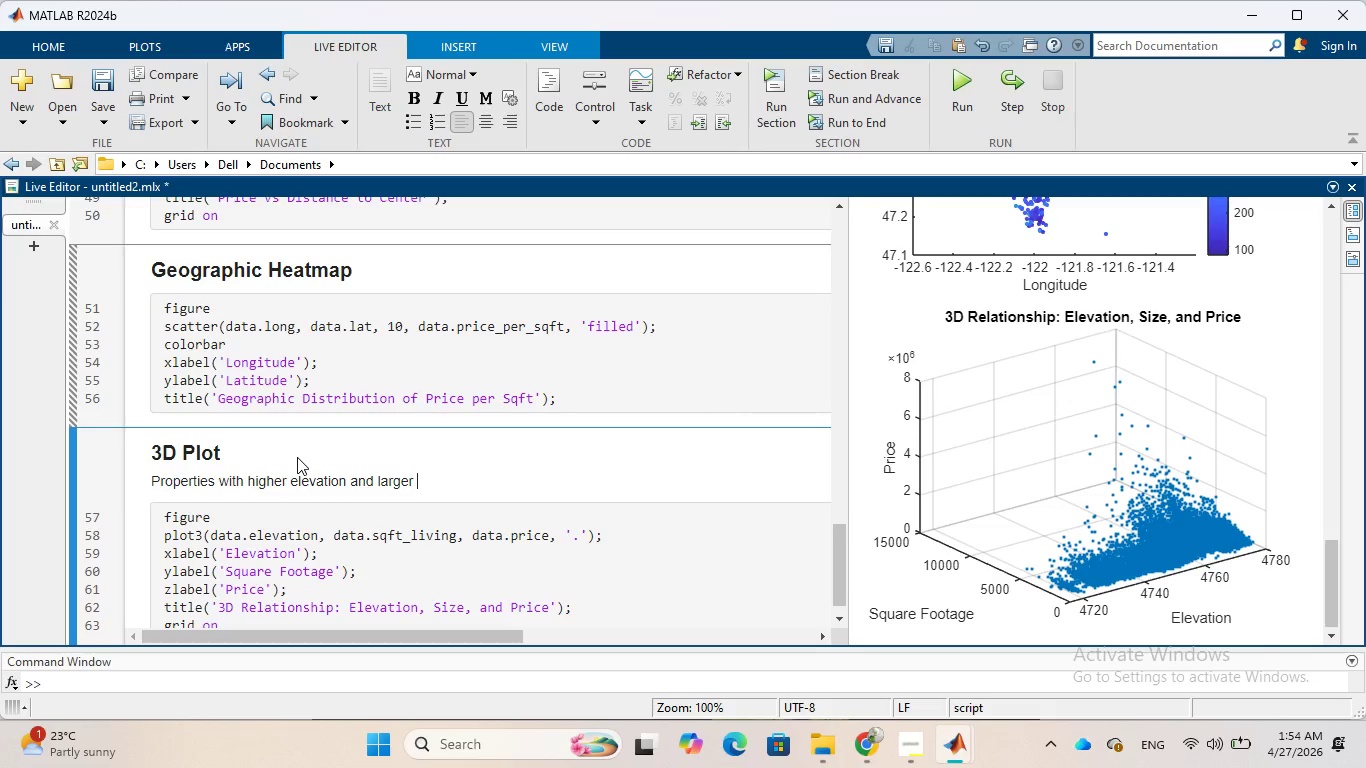 
type(size tend )
 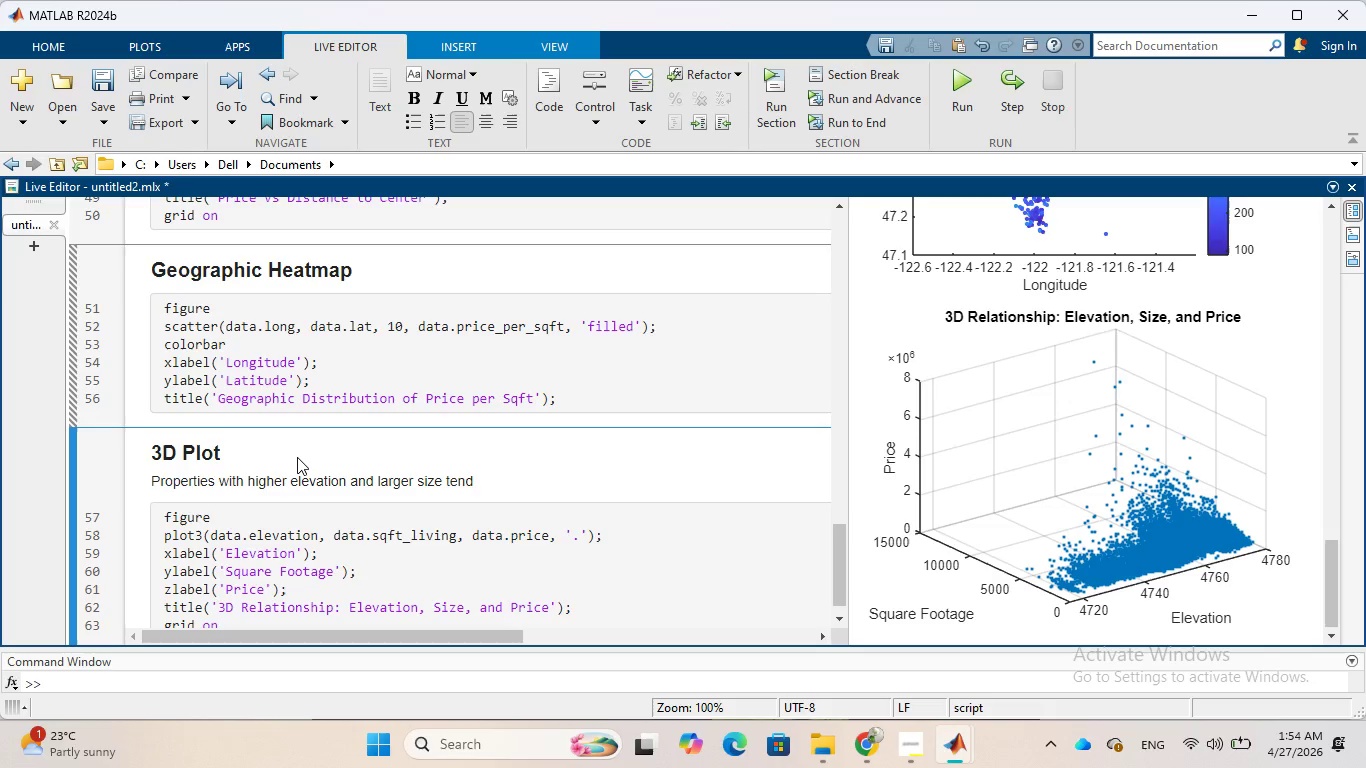 
wait(6.2)
 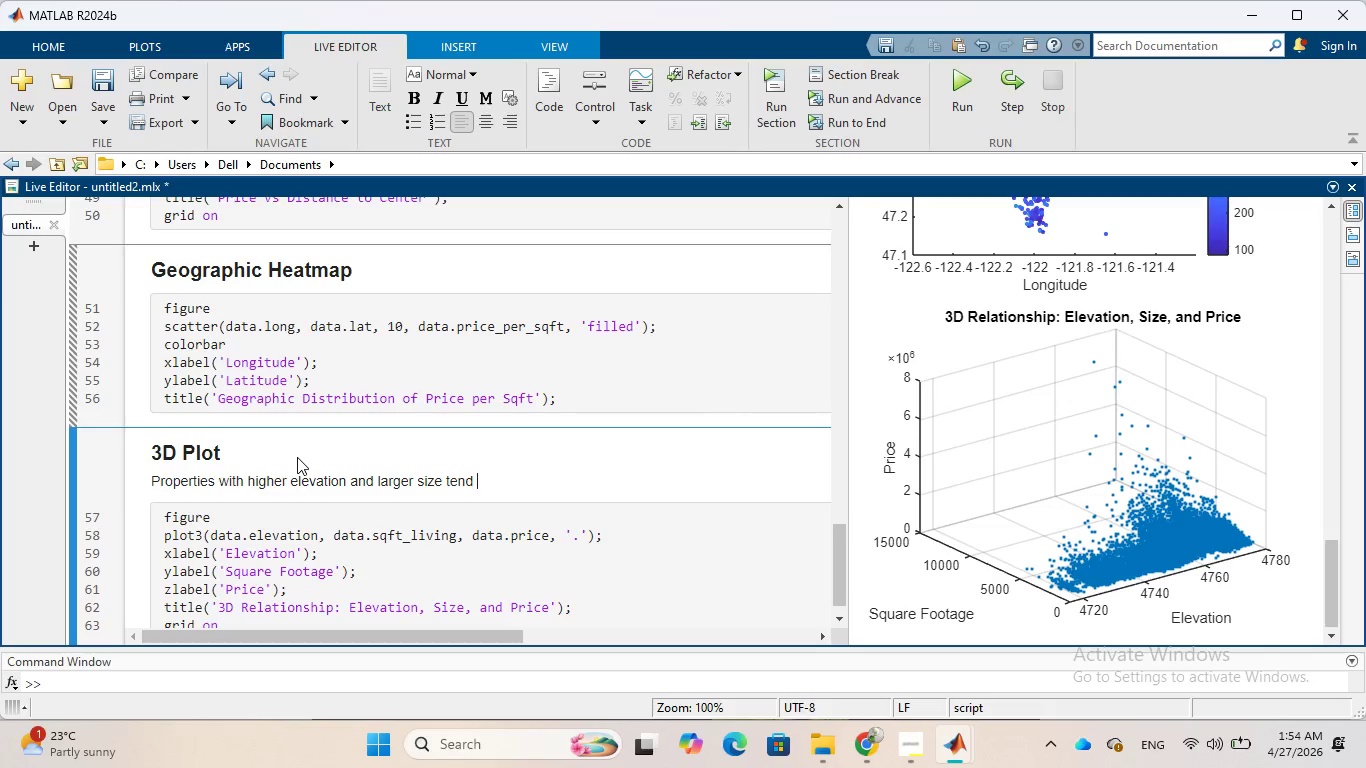 
type(to cluster )
 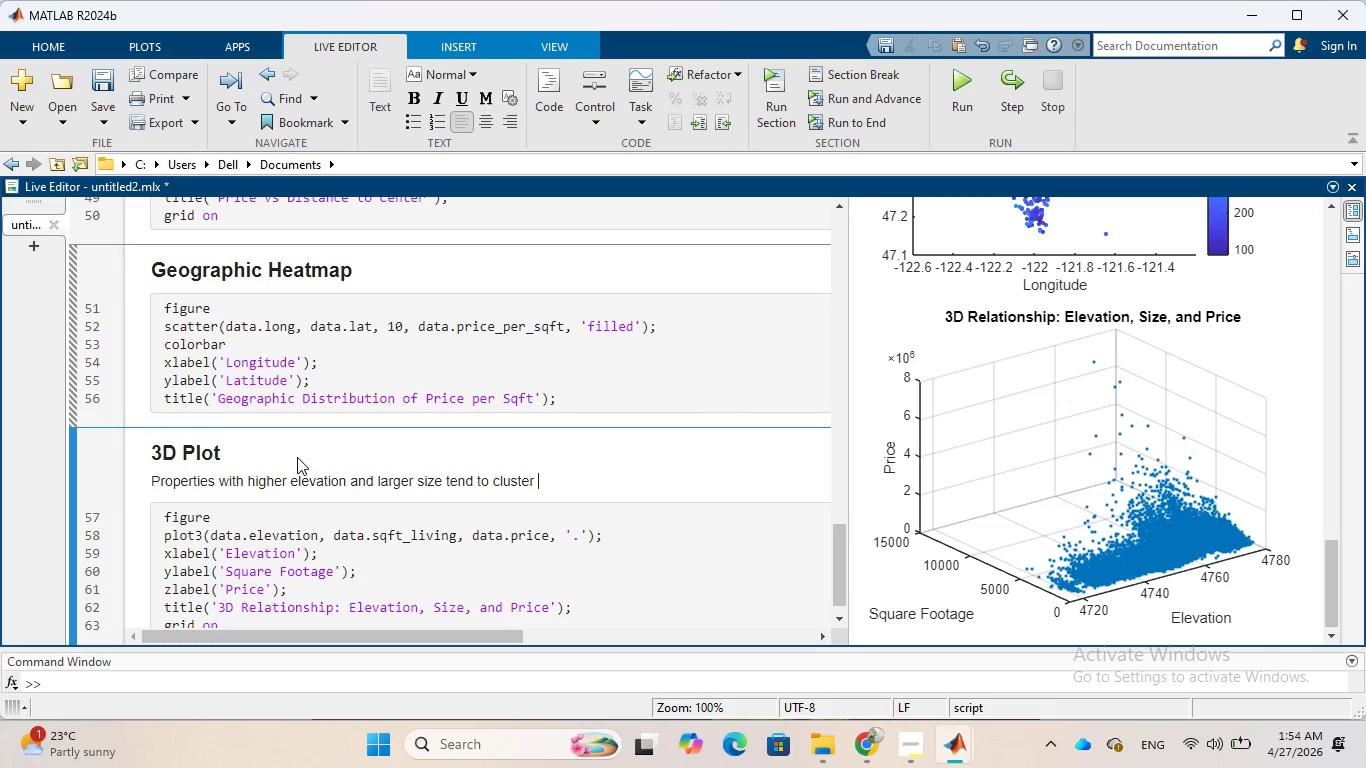 
type(at higher price levels)
 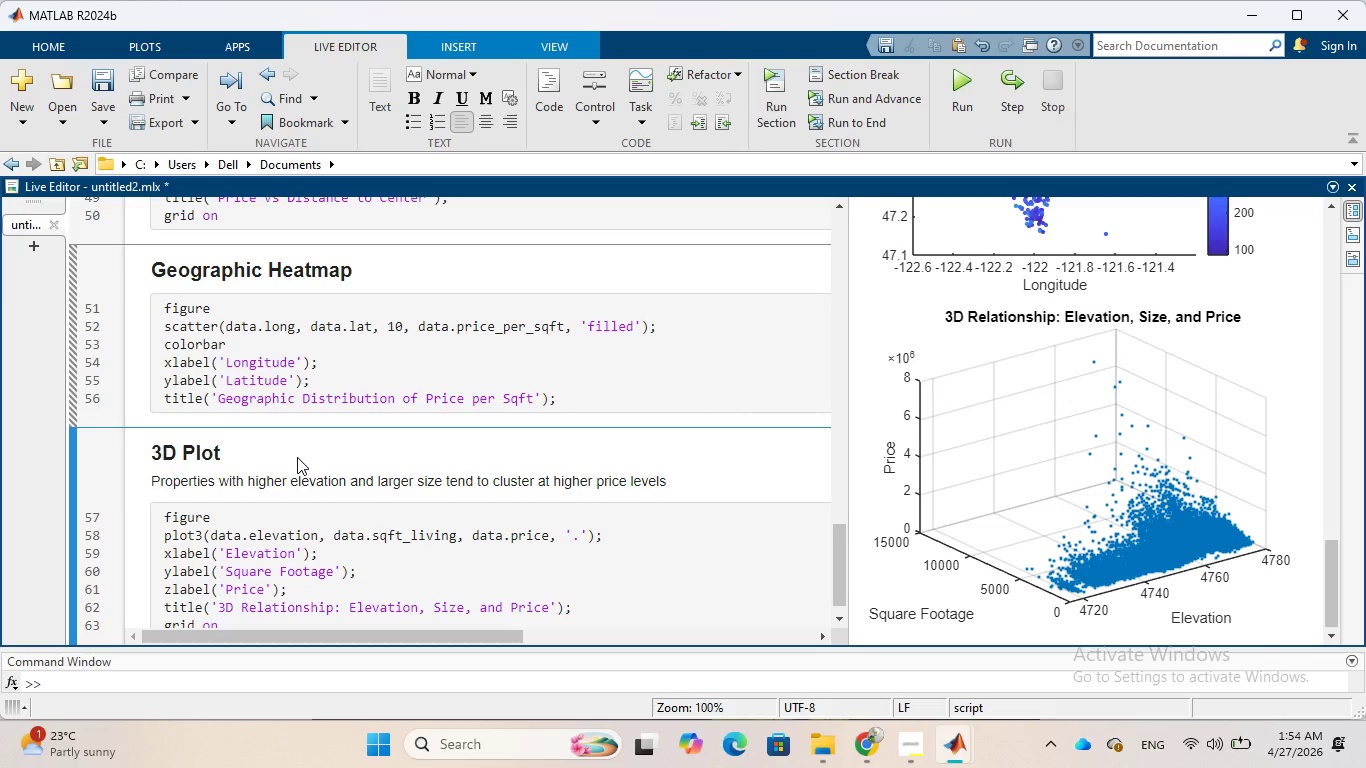 
type(, suggested a combined )
 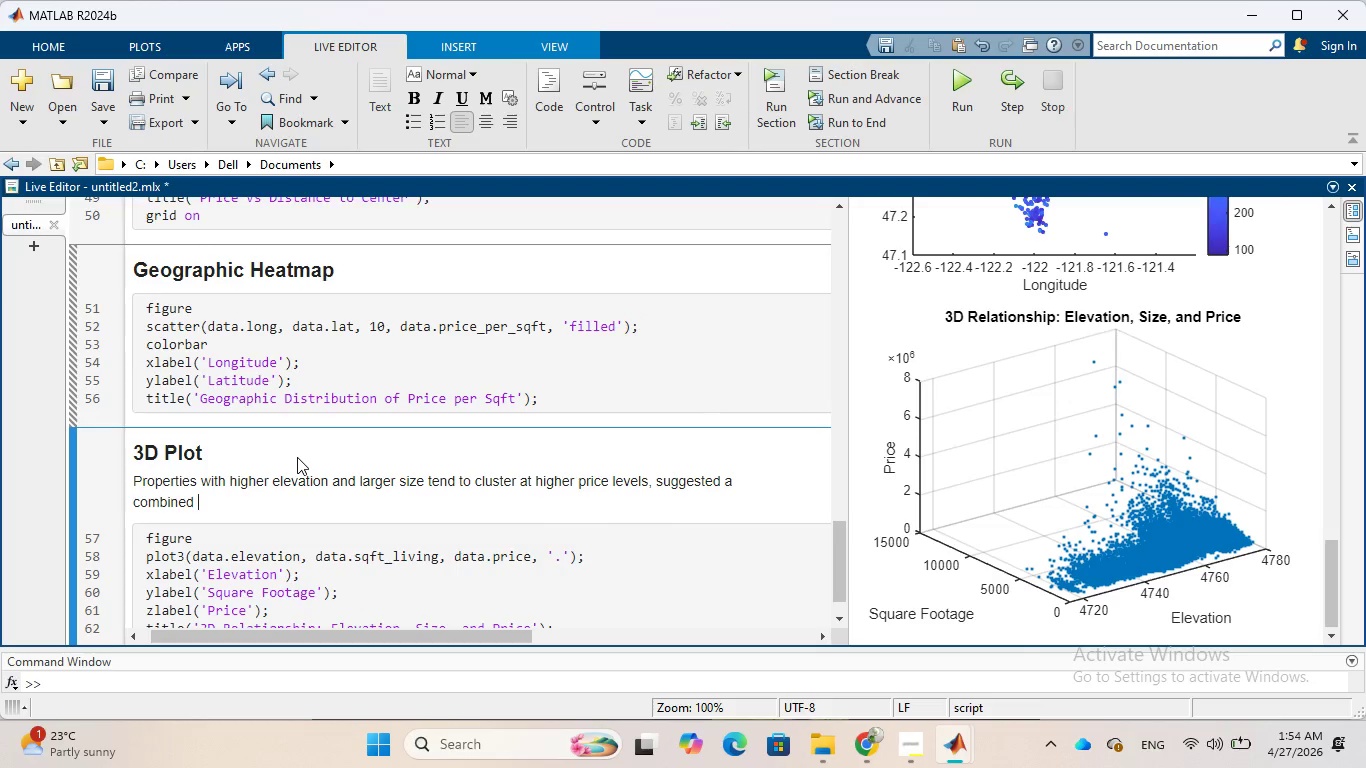 
type(premium effect.)
 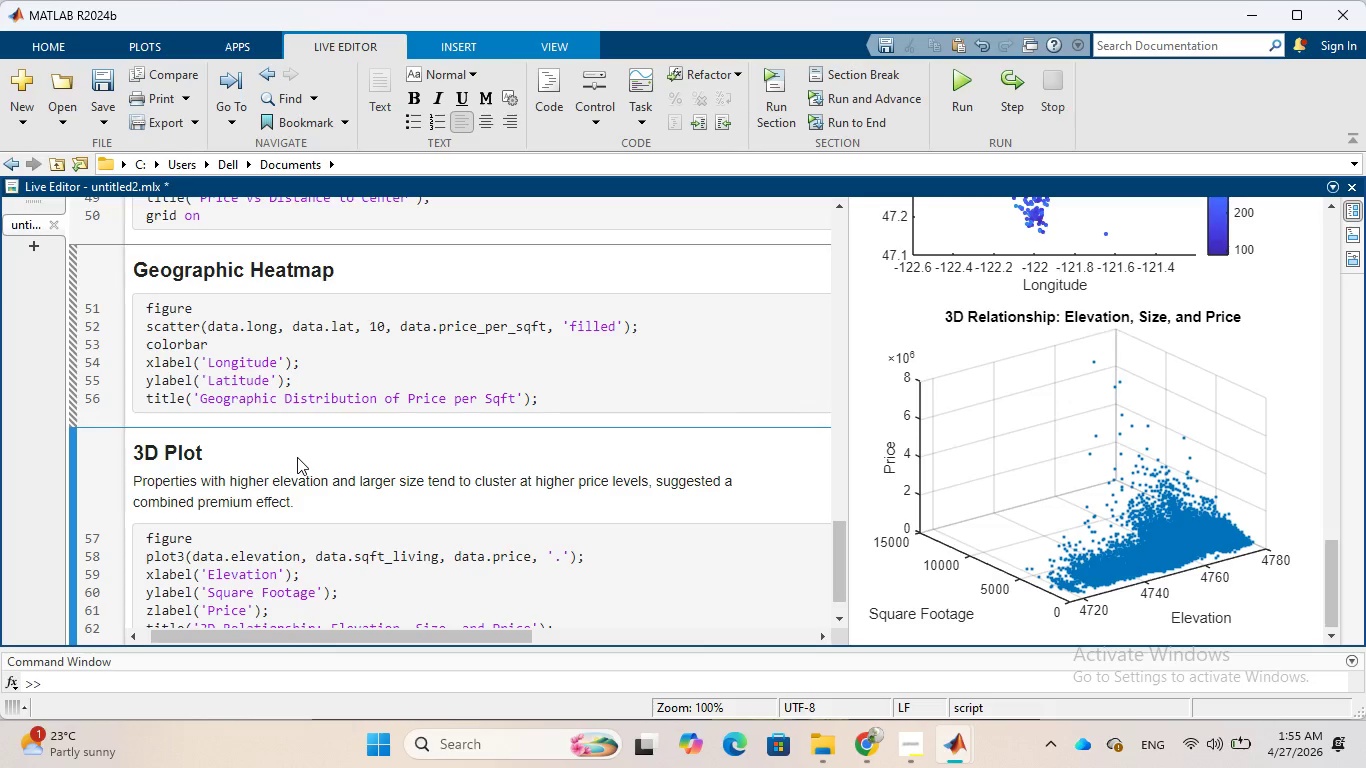 
wait(19.06)
 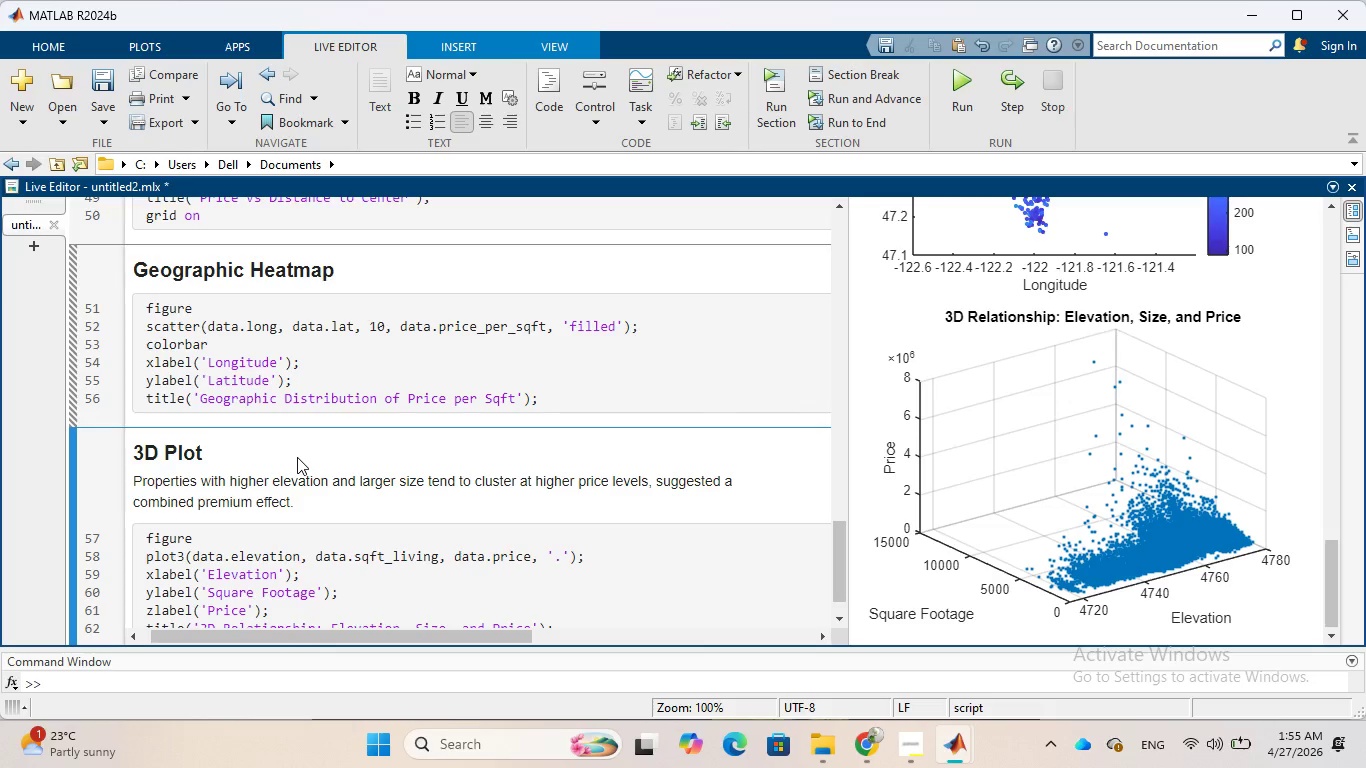 
scroll: coordinate [334, 469], scroll_direction: down, amount: 3.0
 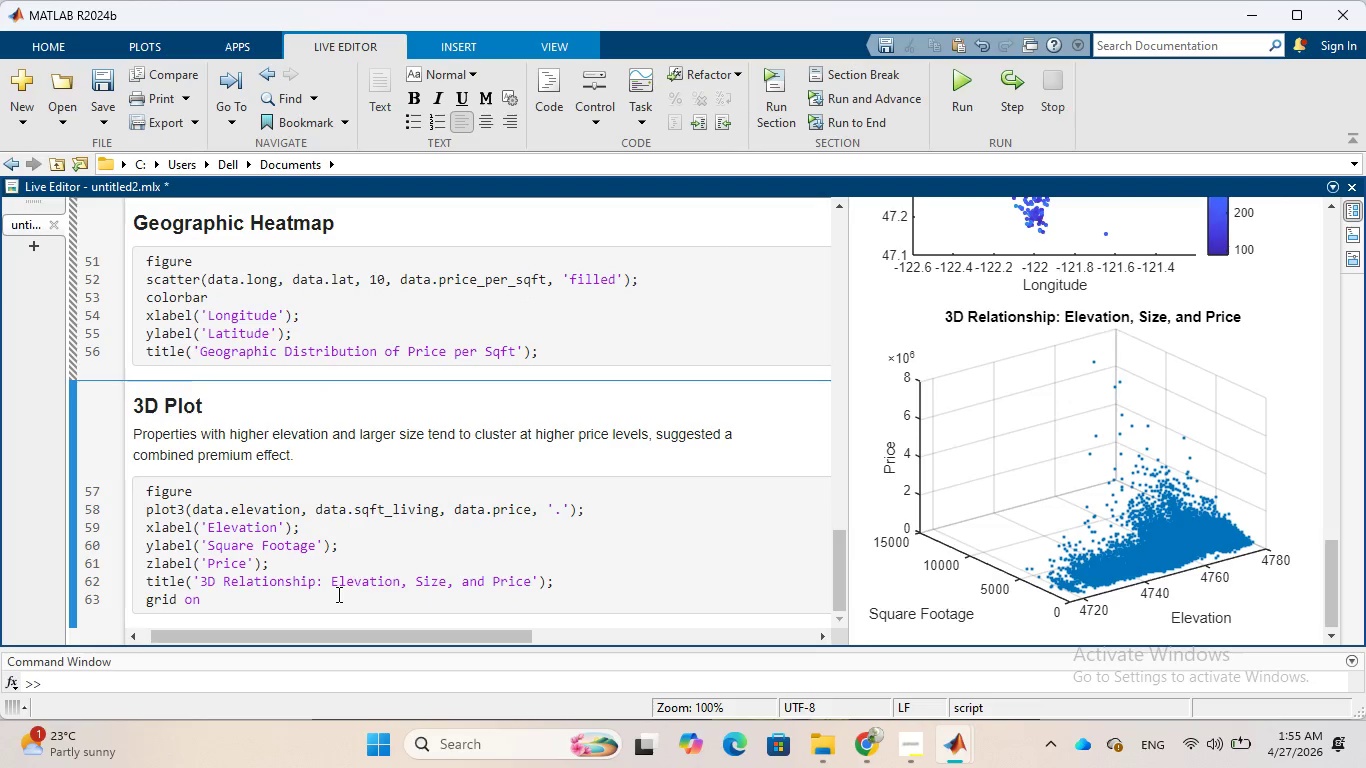 
left_click([337, 594])
 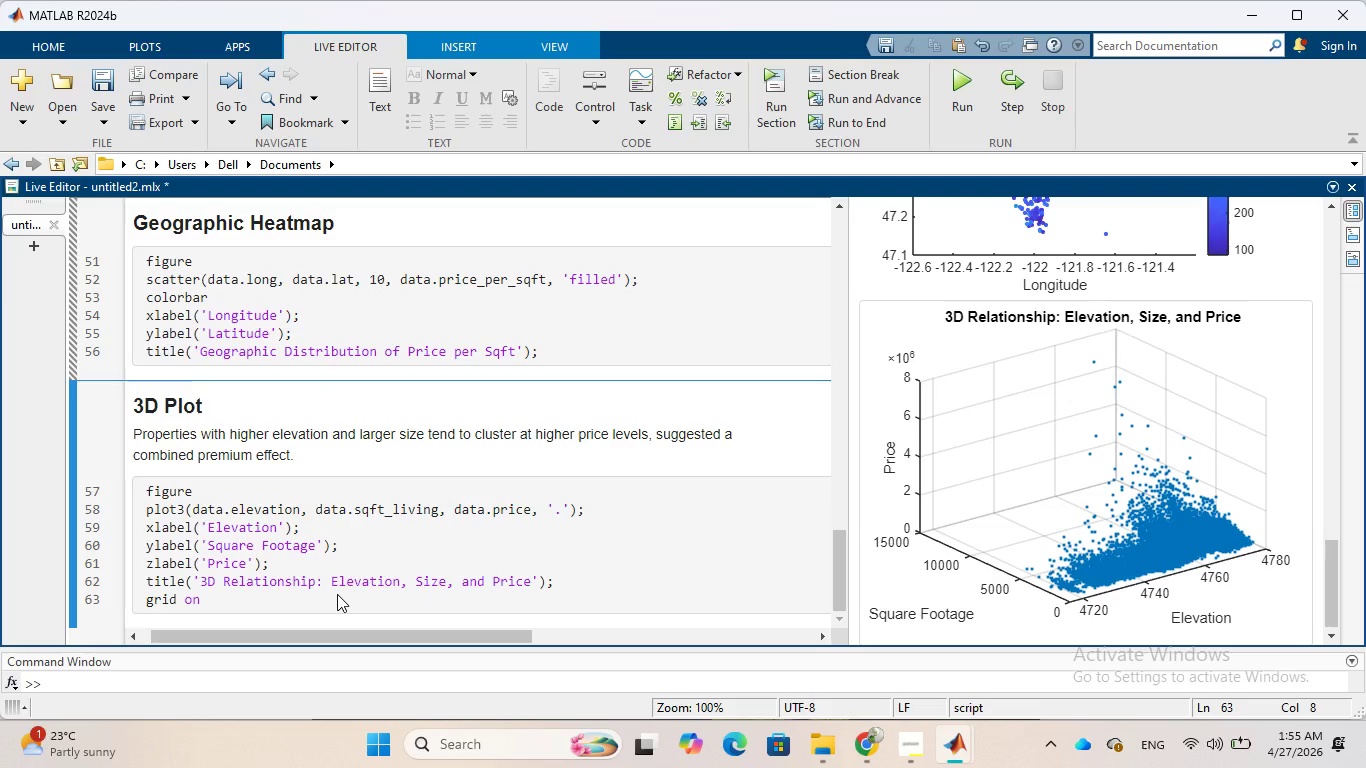 
key(Enter)
 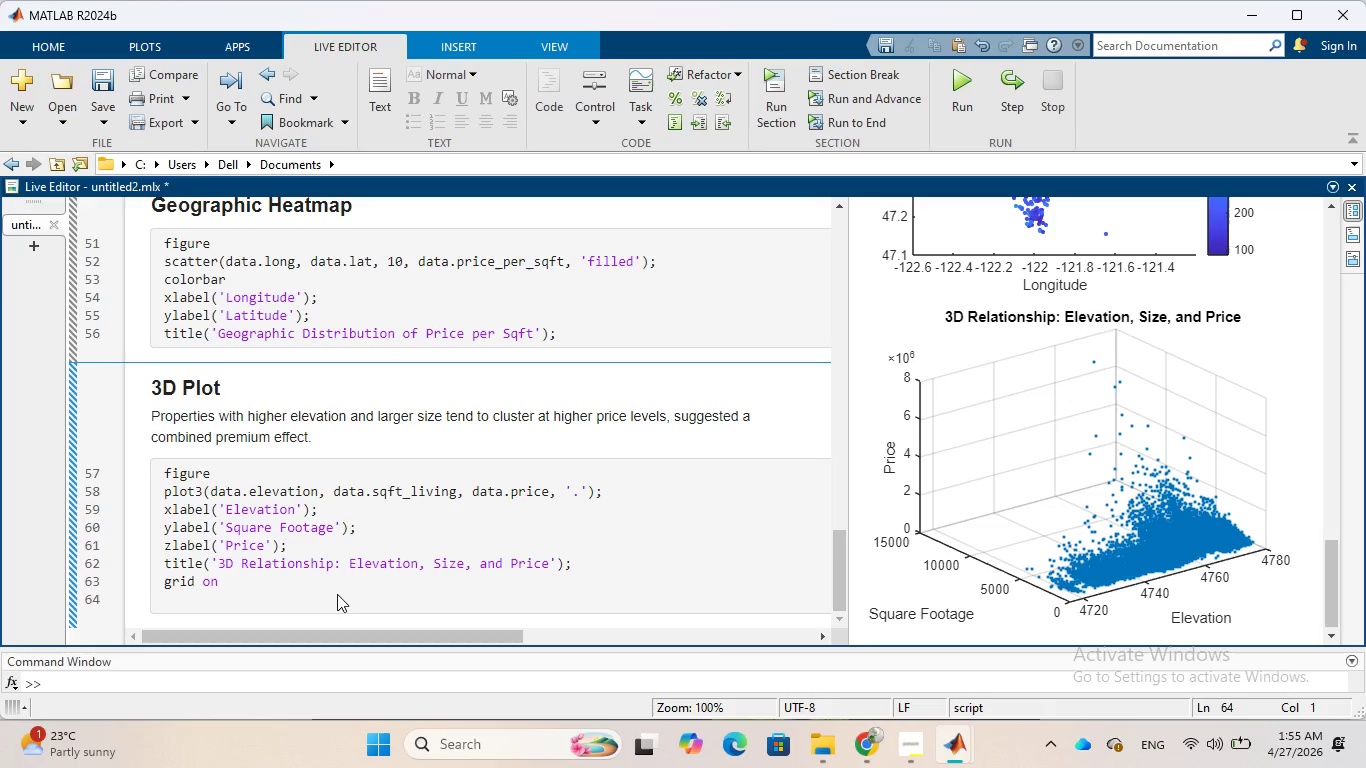 
wait(8.38)
 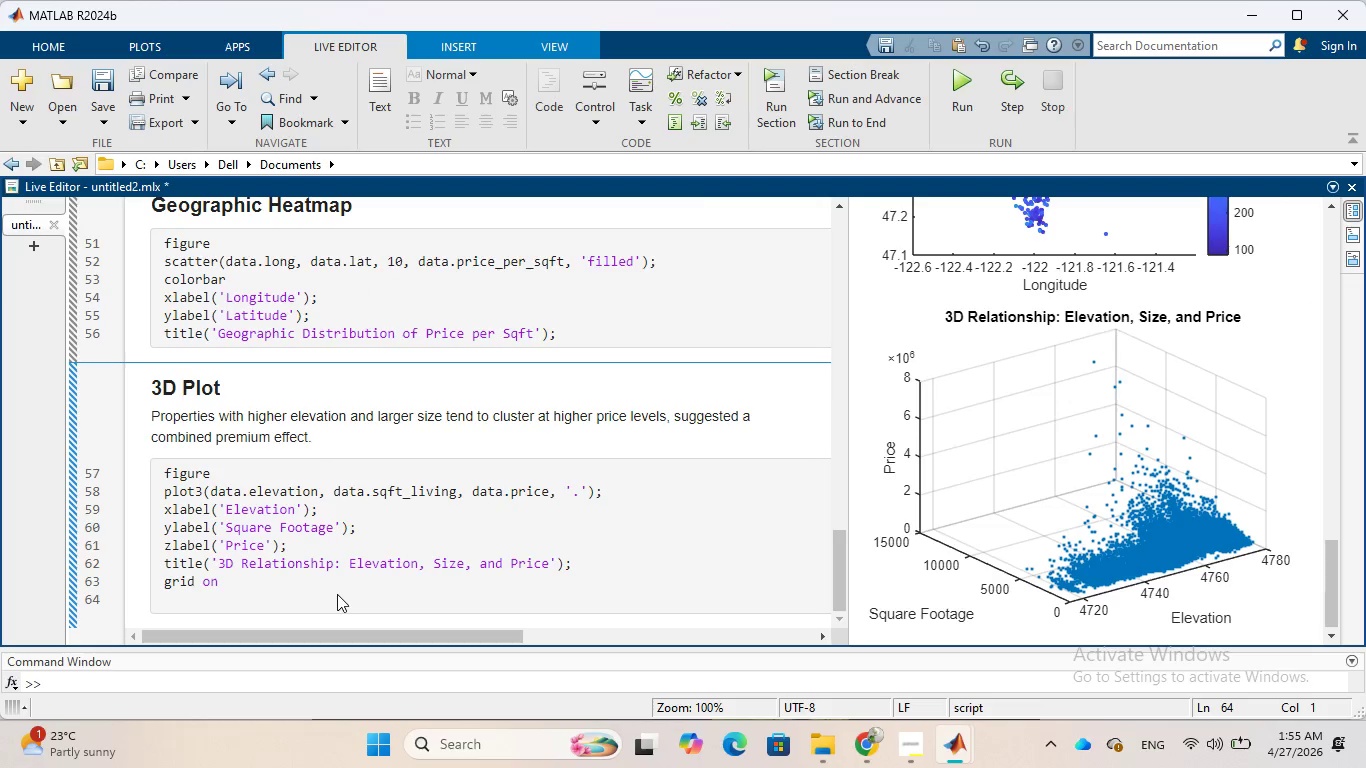 
type(%%%)
key(Backspace)
type( )
 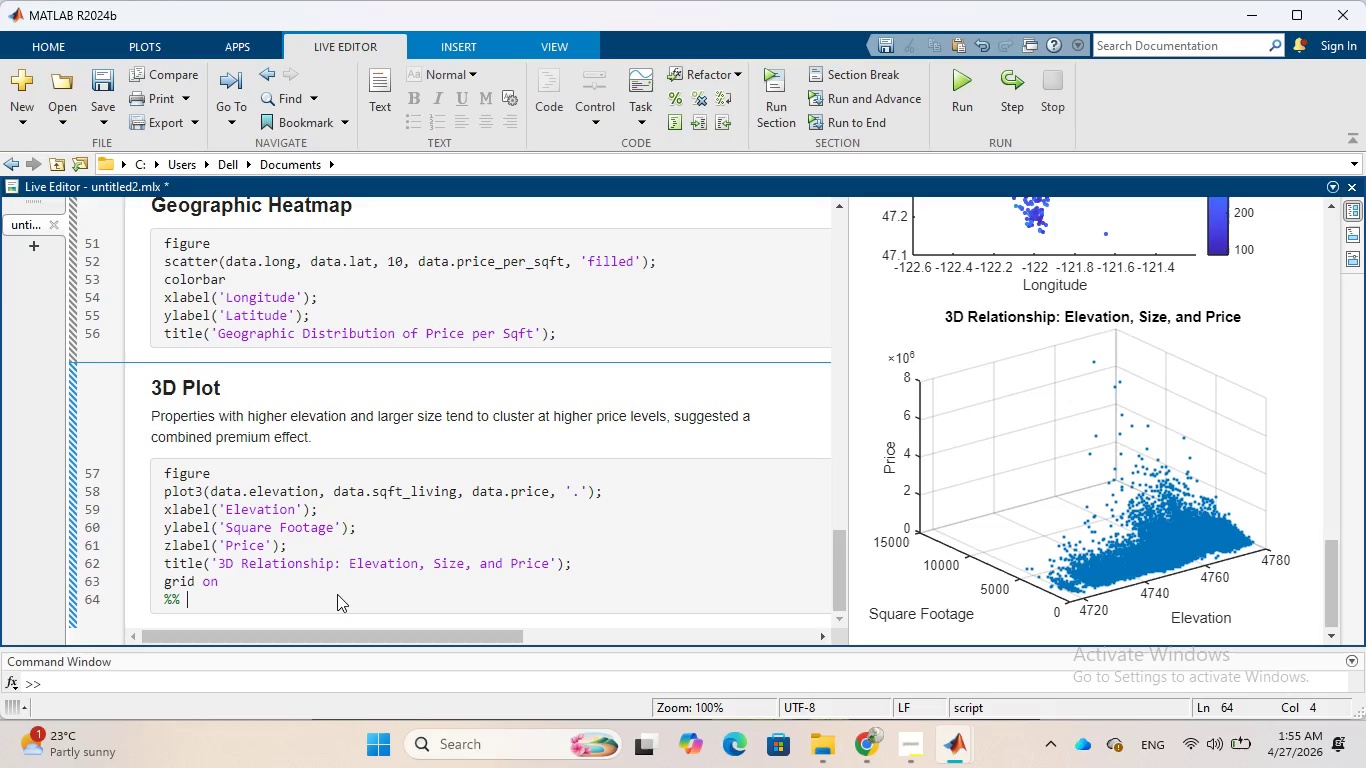 
type(Grade vs Price)
 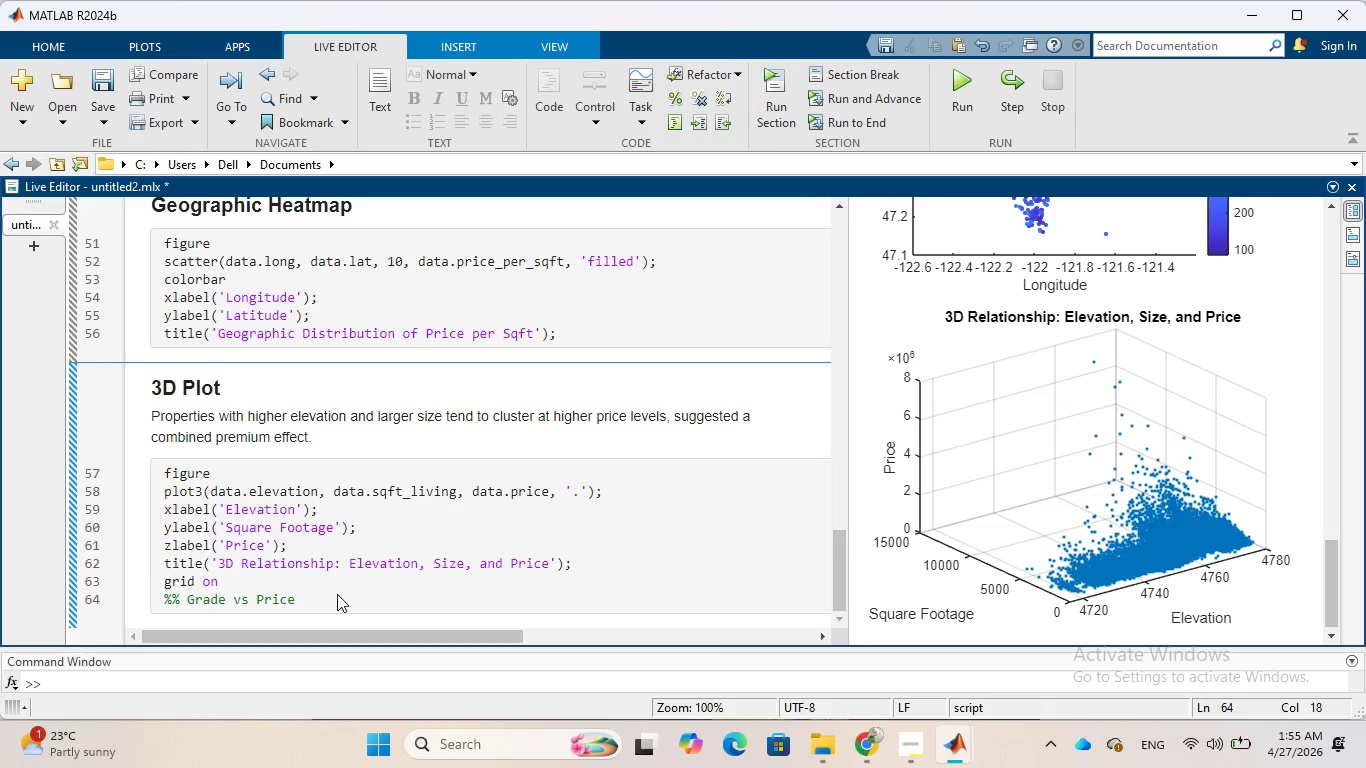 
key(Enter)
 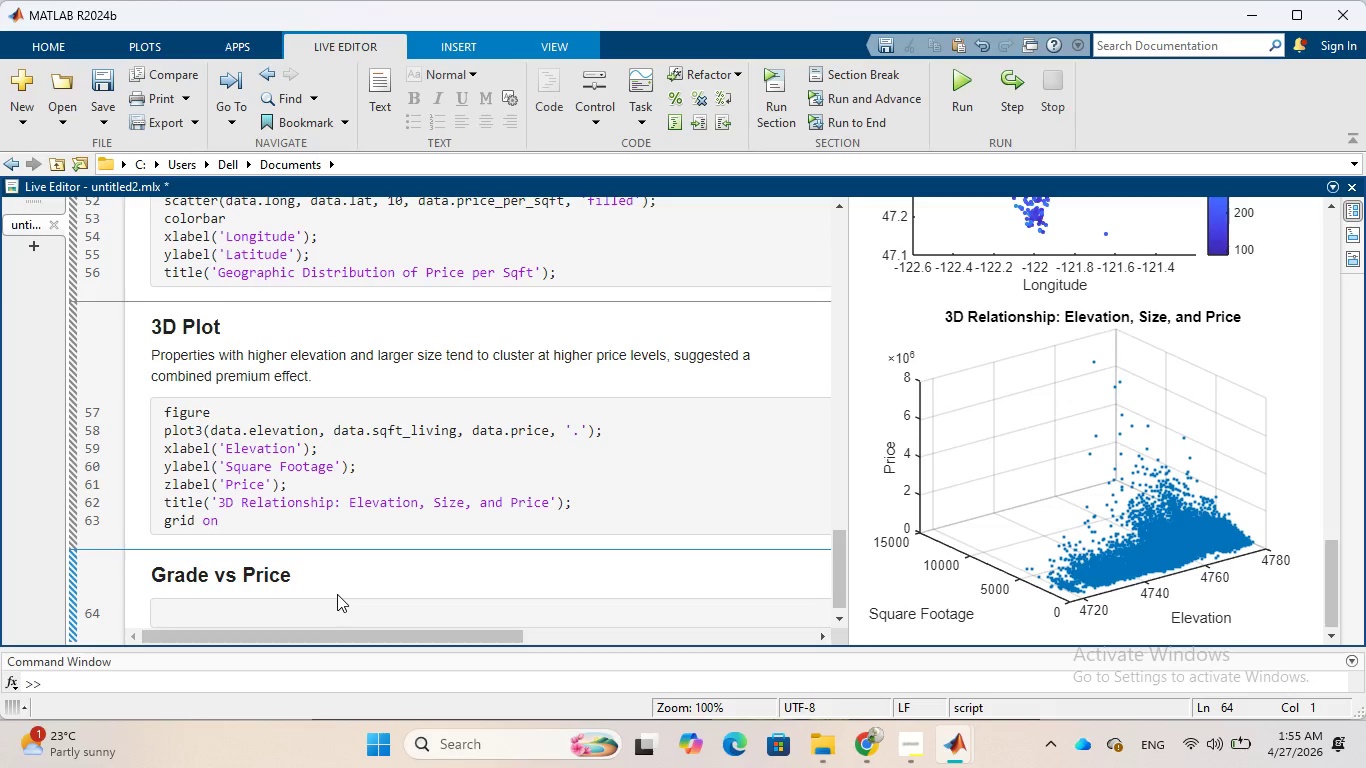 
type(figure)
 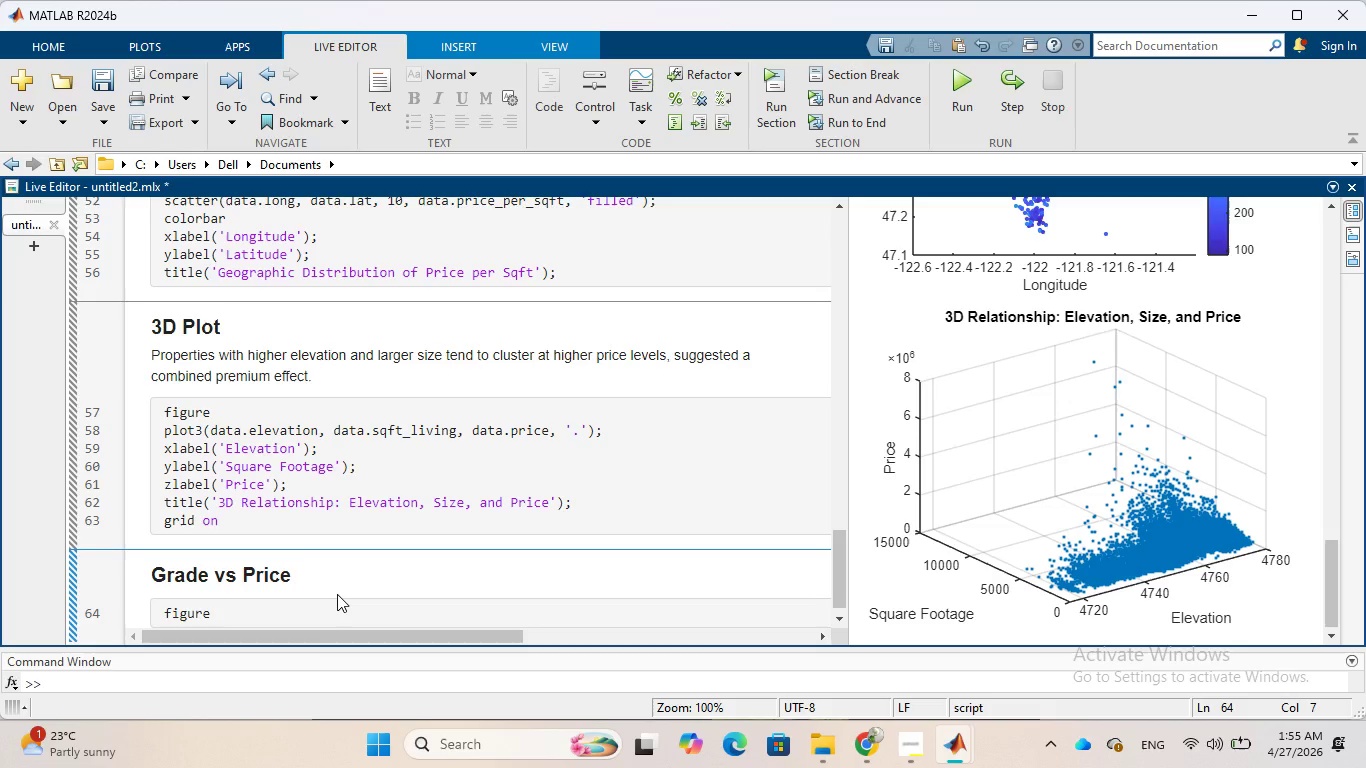 
key(Enter)
 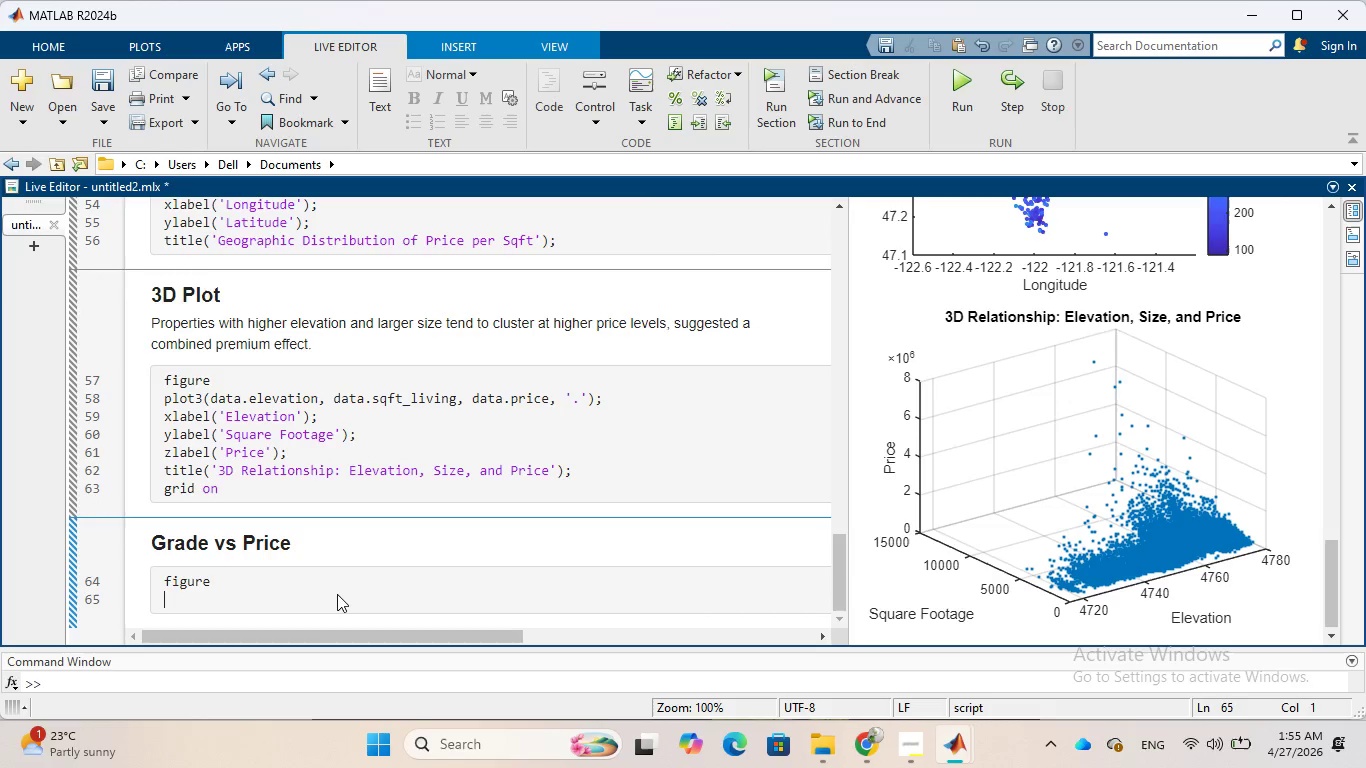 
type(scatter(data.grade, data.)
 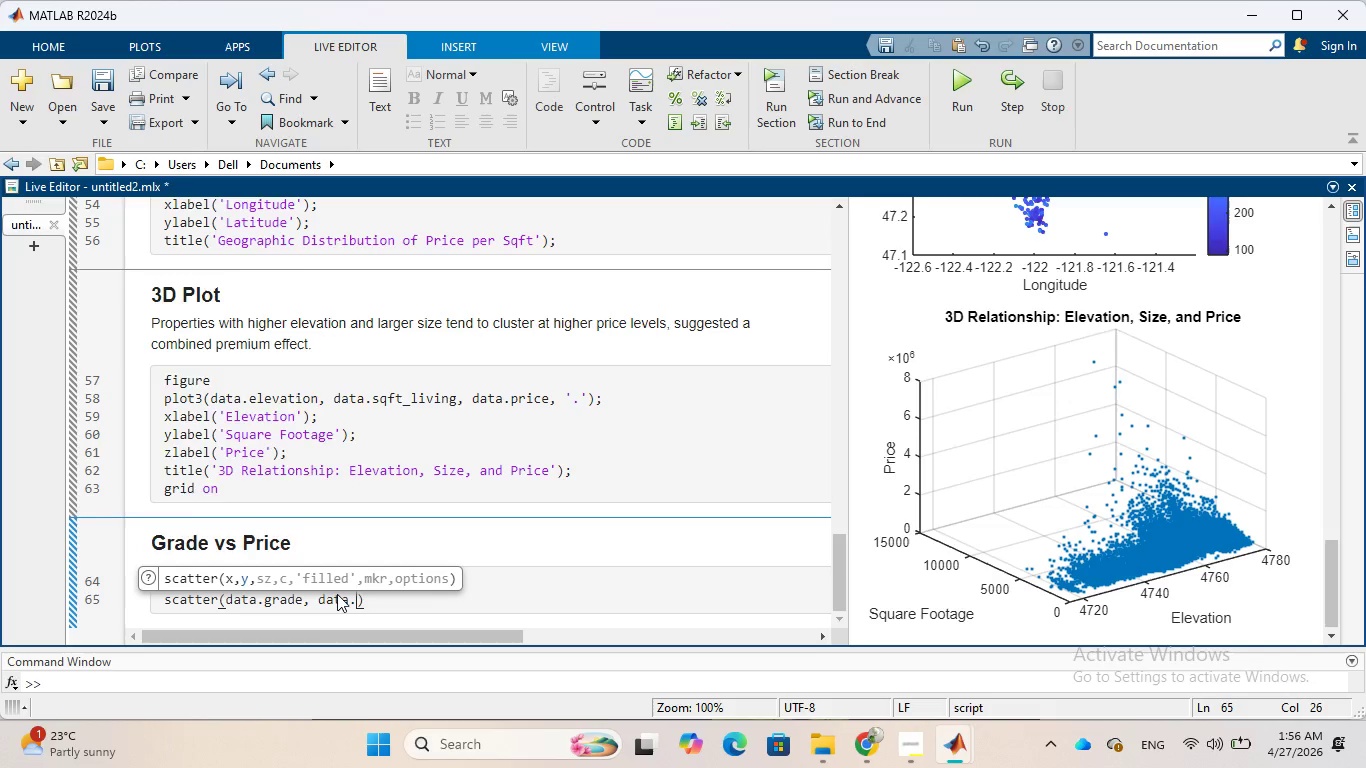 
type(price, 10)
 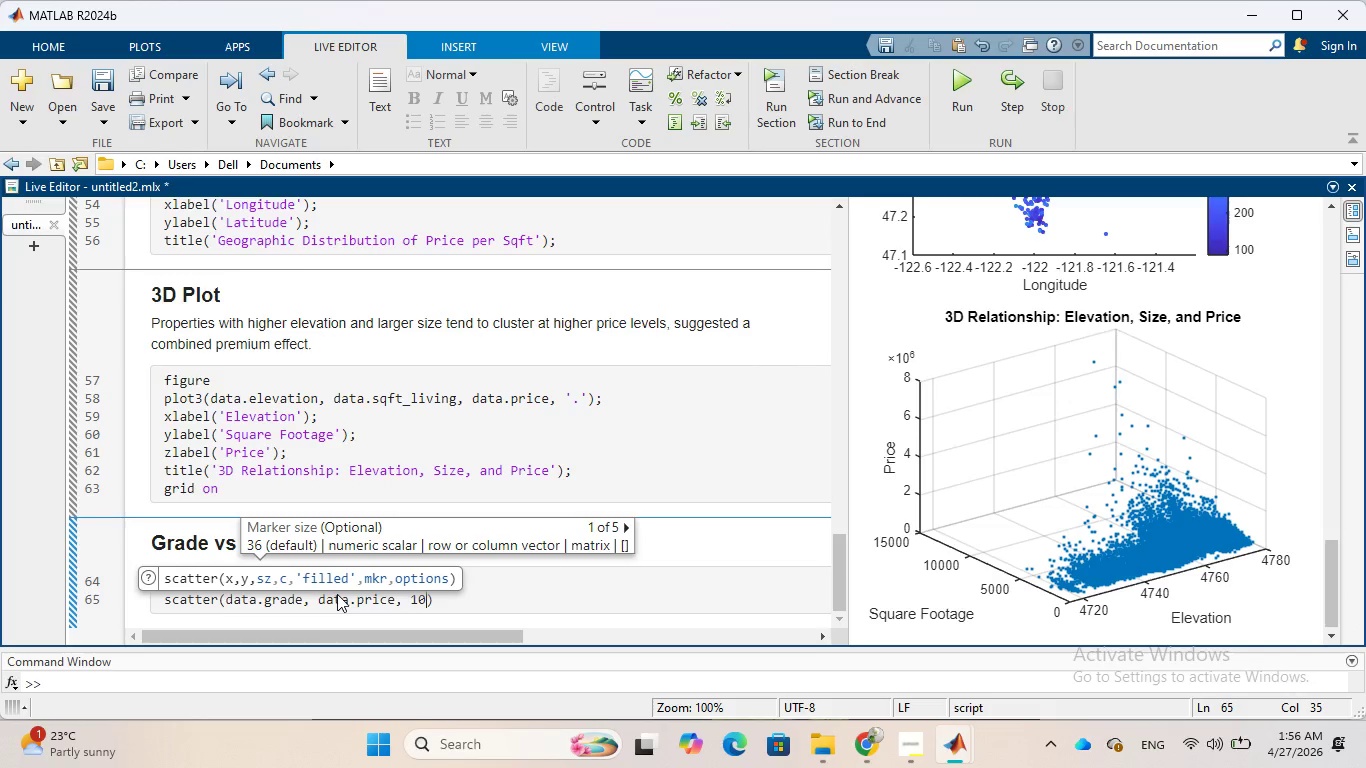 
type(, 'filled)
 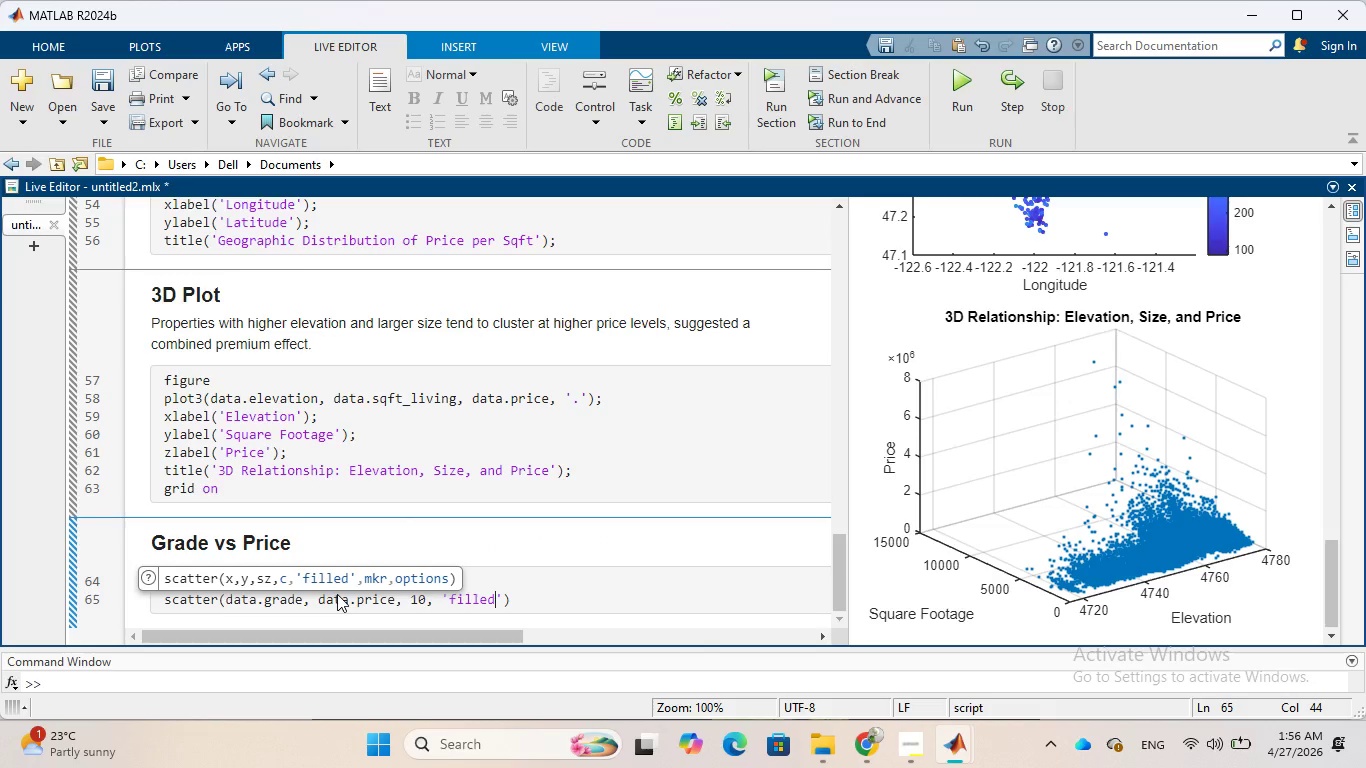 
wait(5.23)
 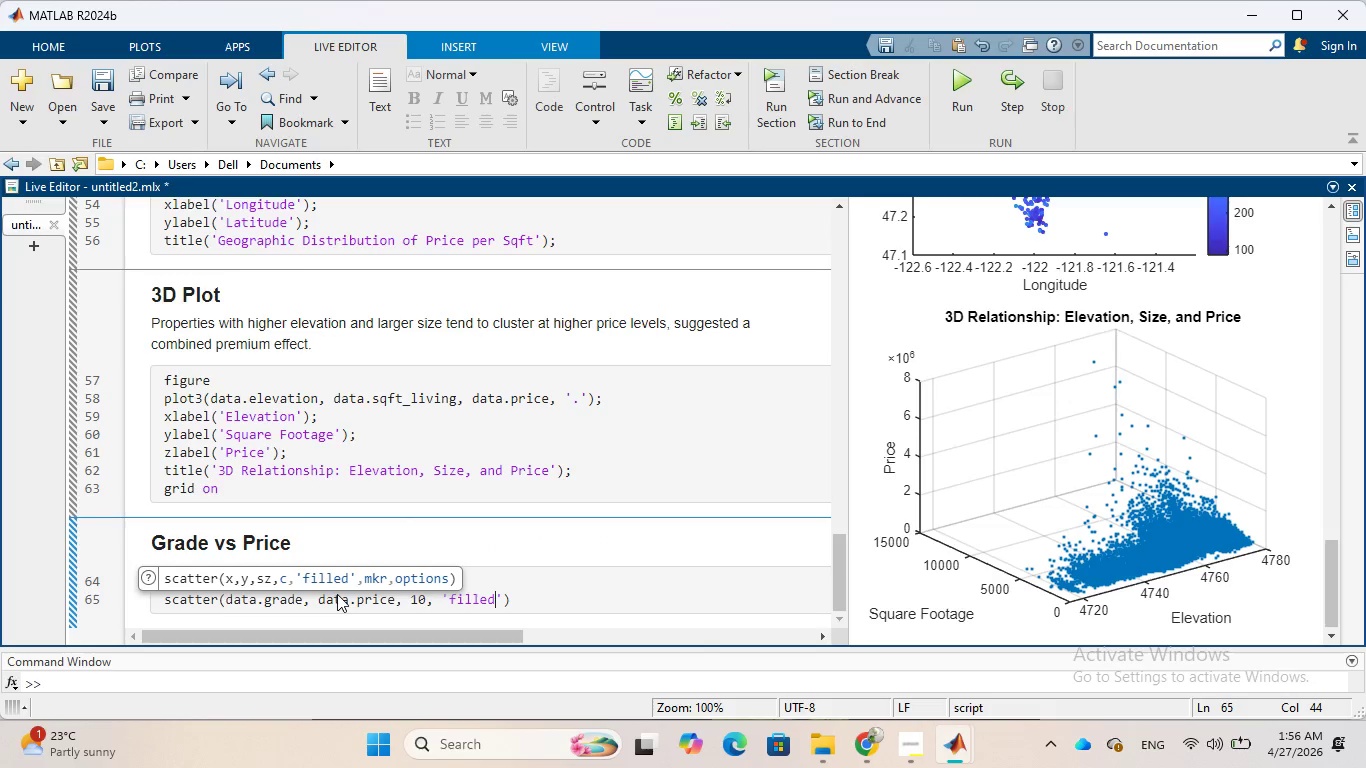 
key(ArrowRight)
 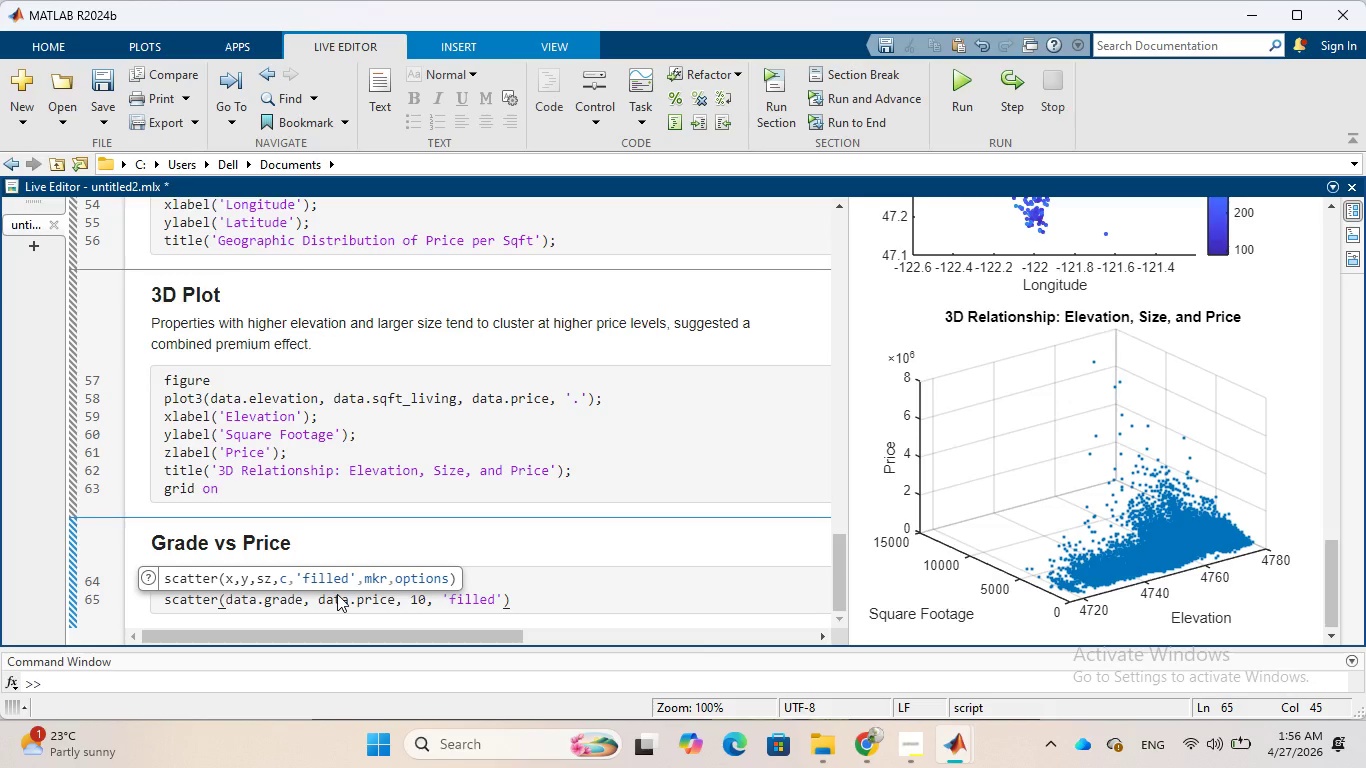 
key(ArrowRight)
 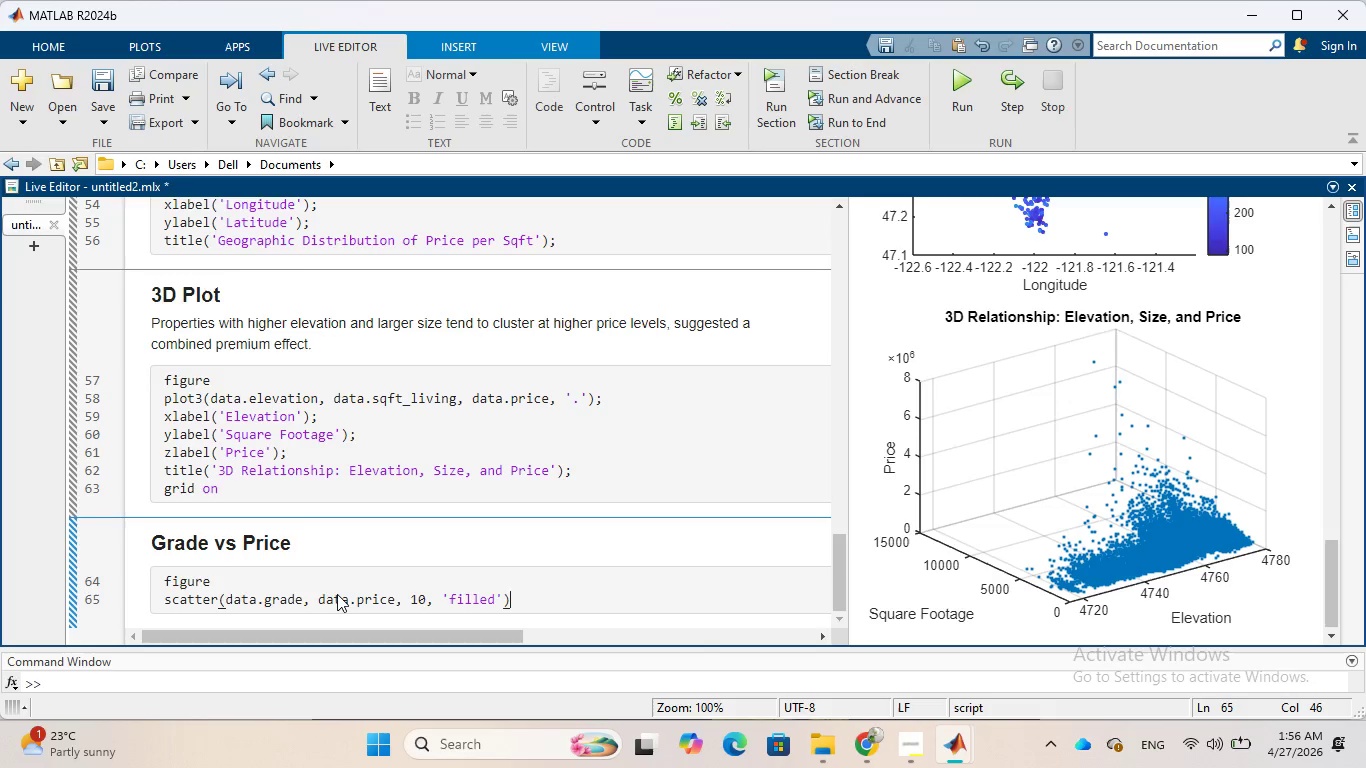 
key(Semicolon)
 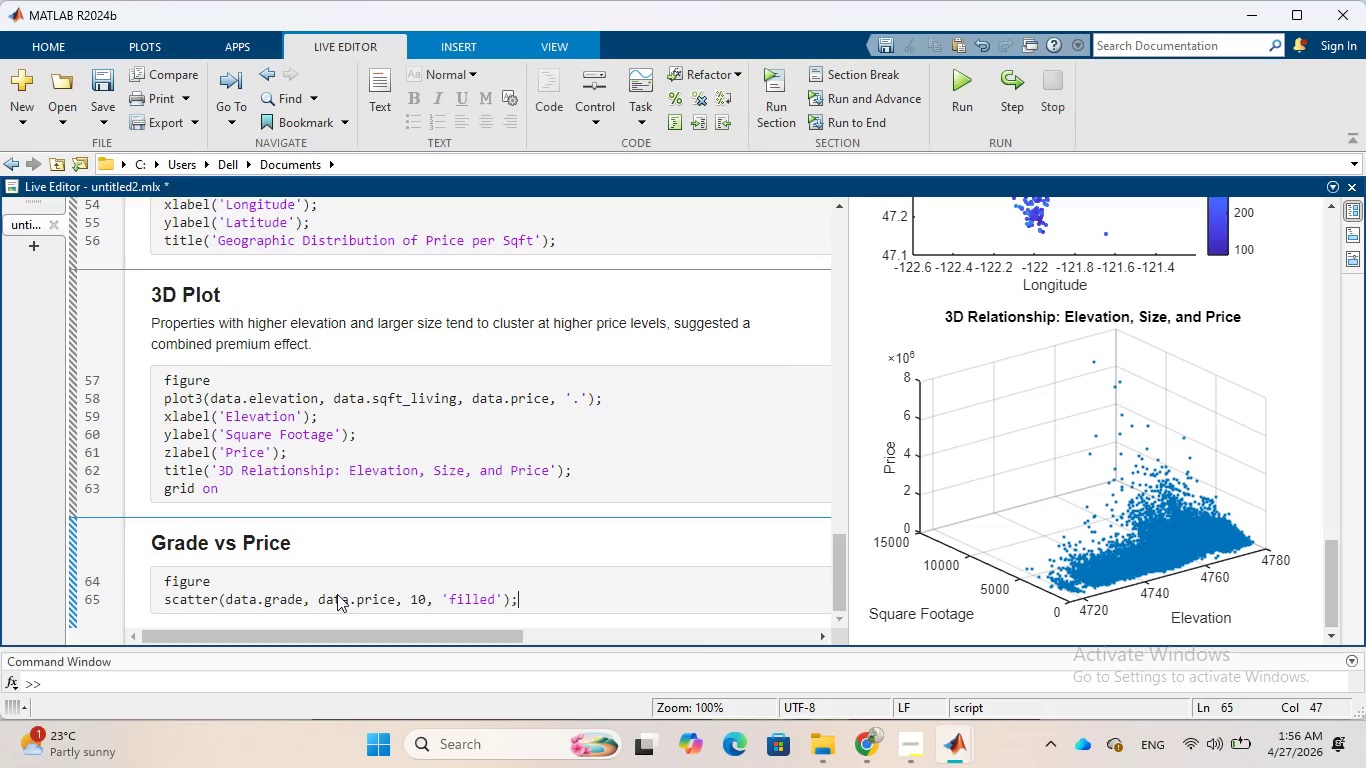 
key(Enter)
 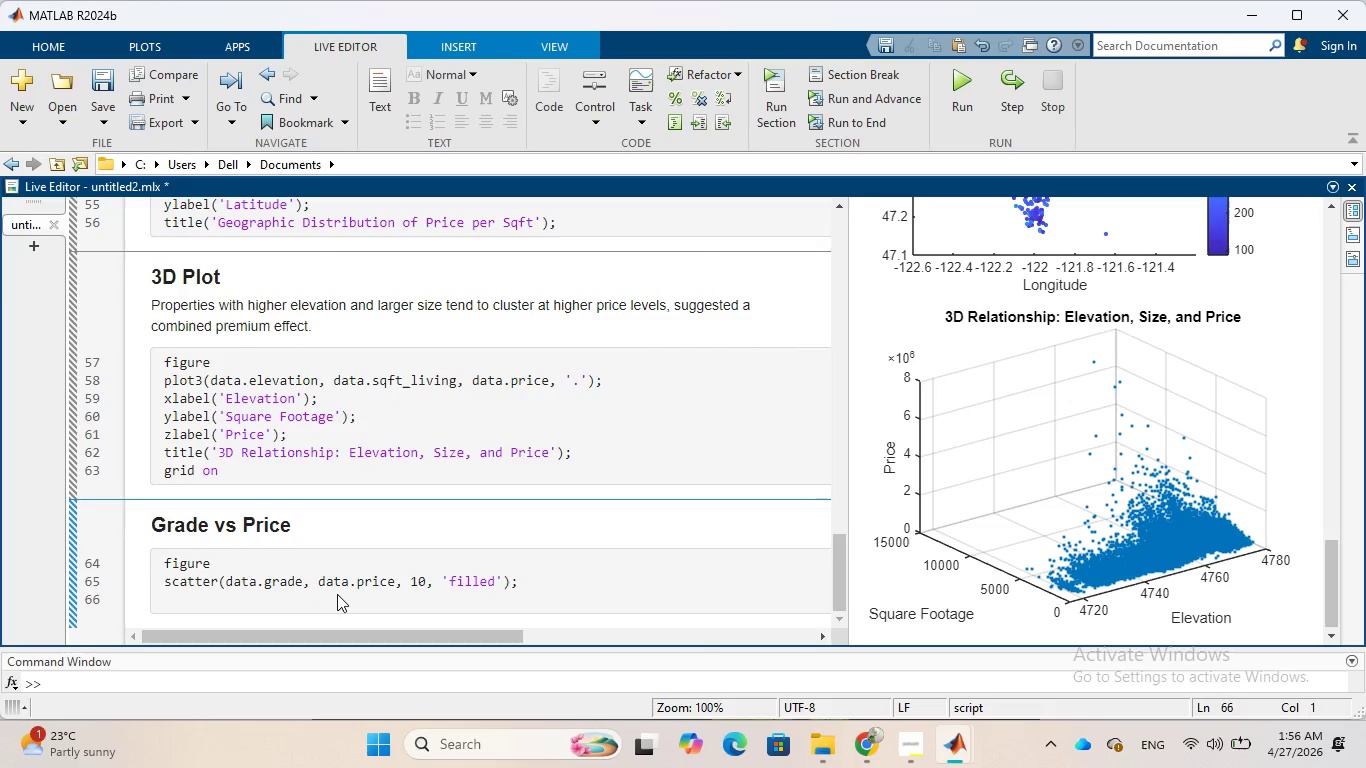 
wait(6.41)
 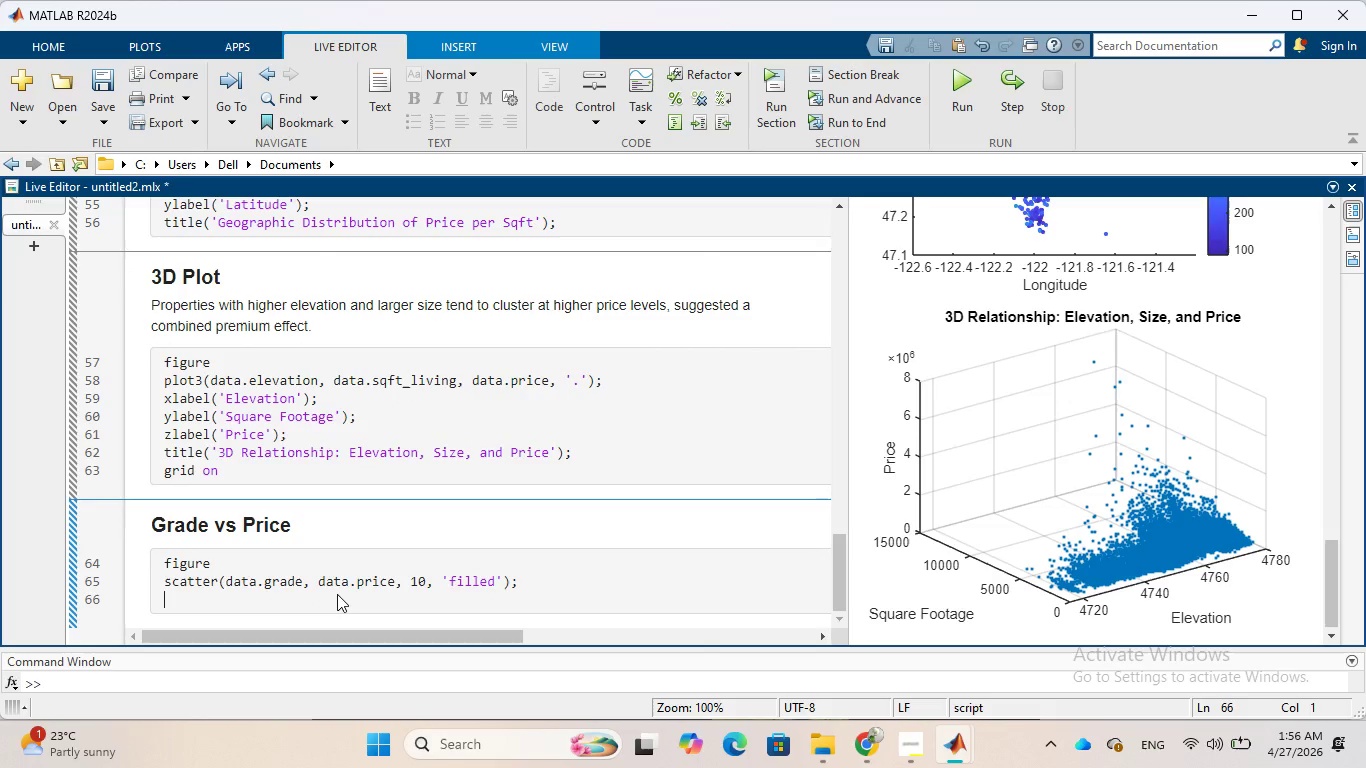 
type(xlabel('Grade)
 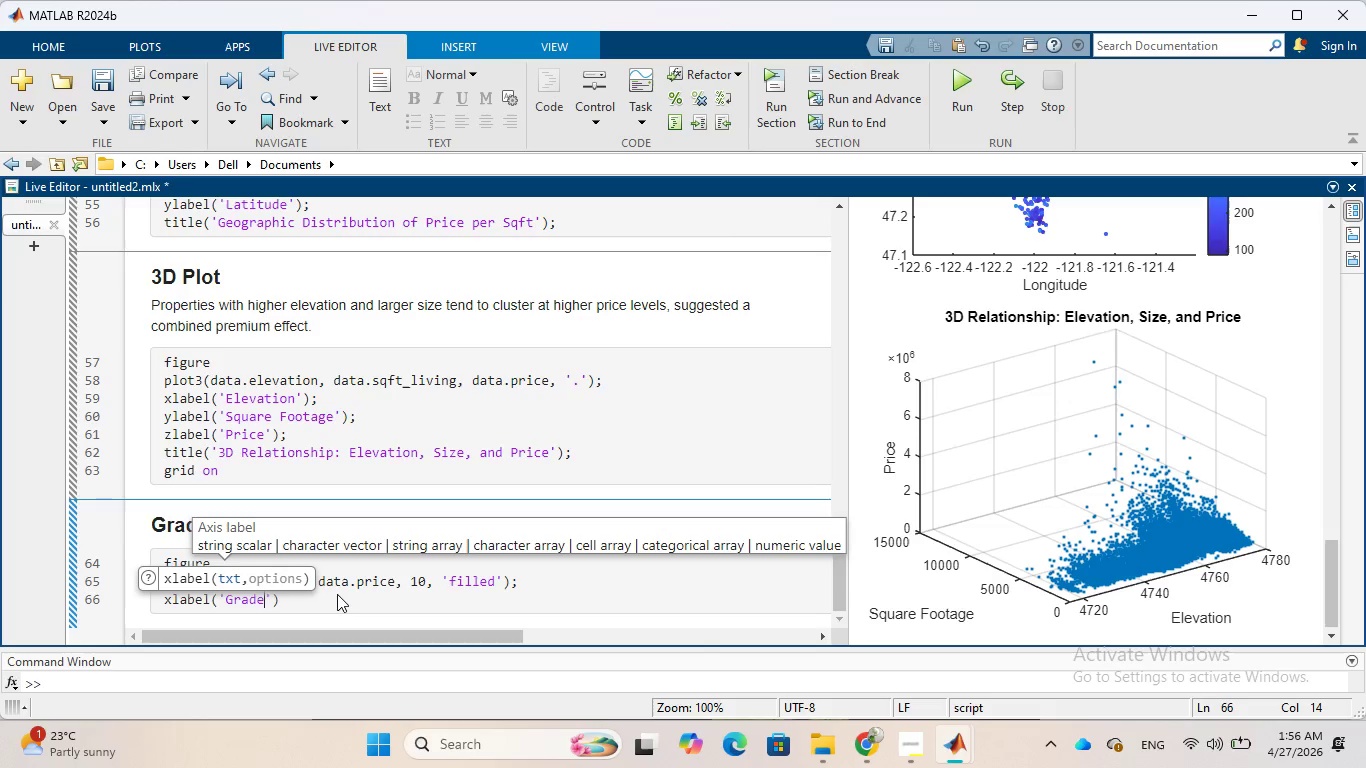 
key(ArrowRight)
 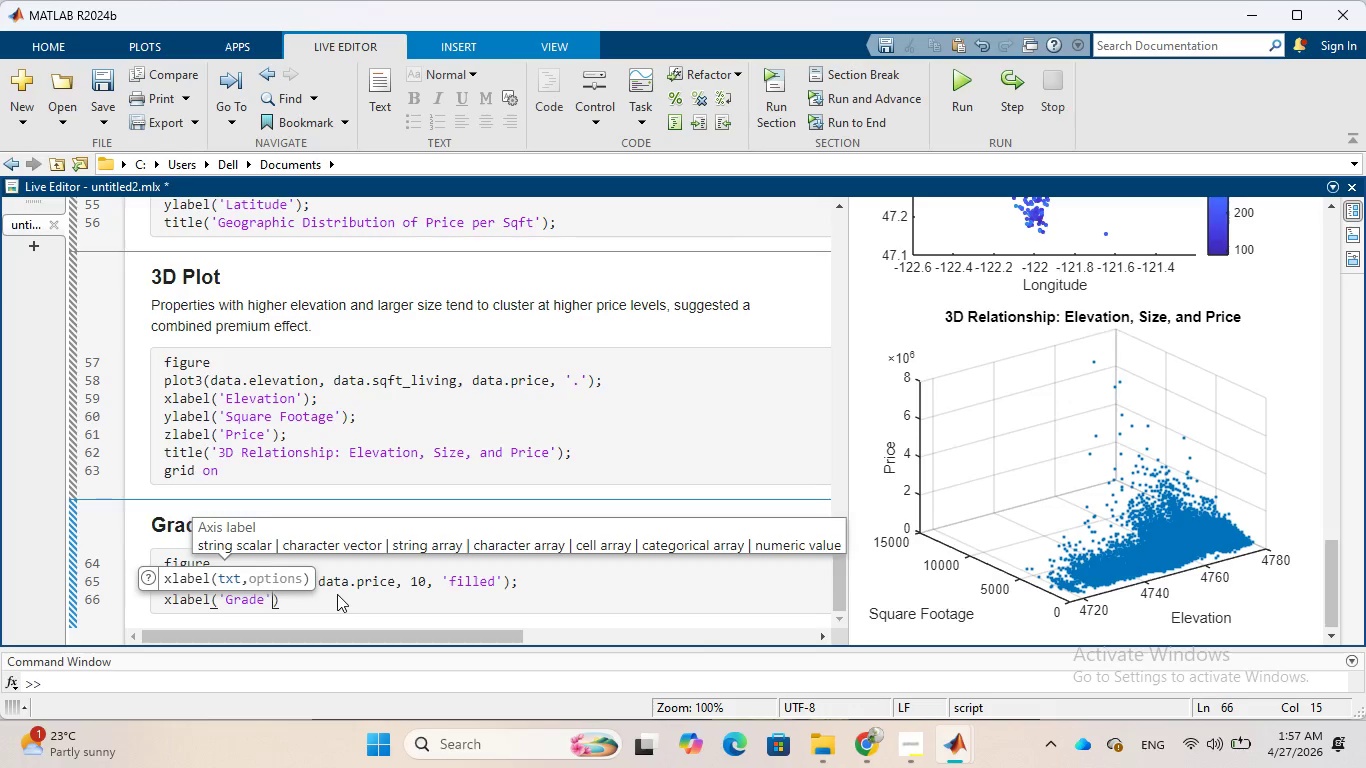 
key(ArrowRight)
 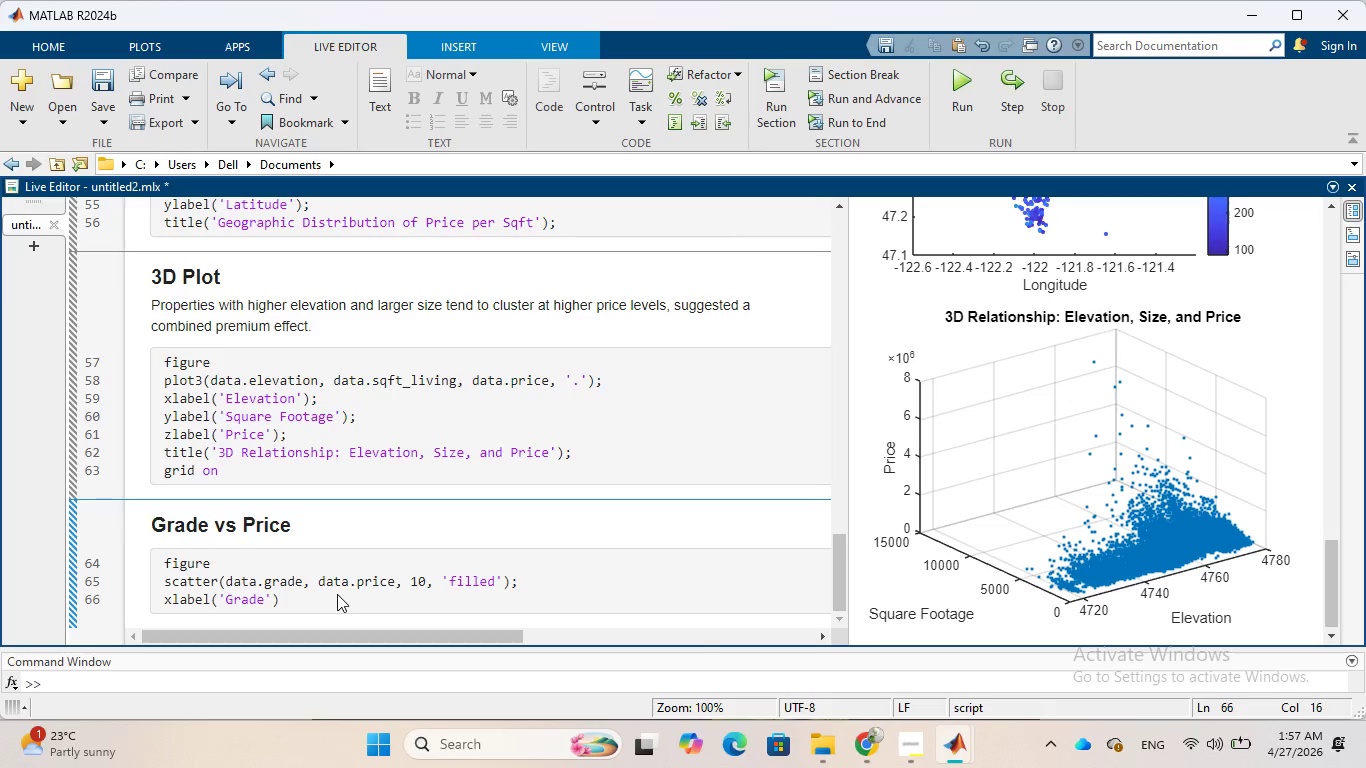 
key(Semicolon)
 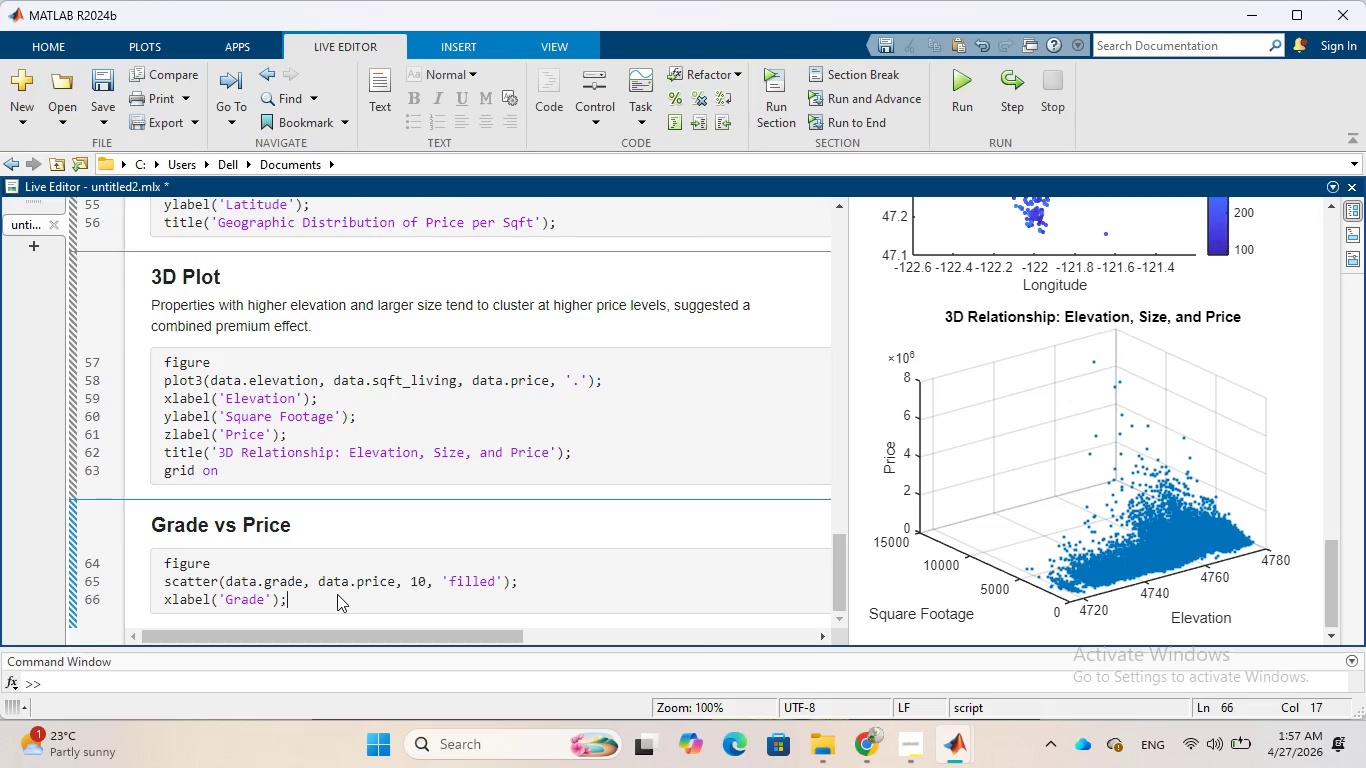 
key(Enter)
 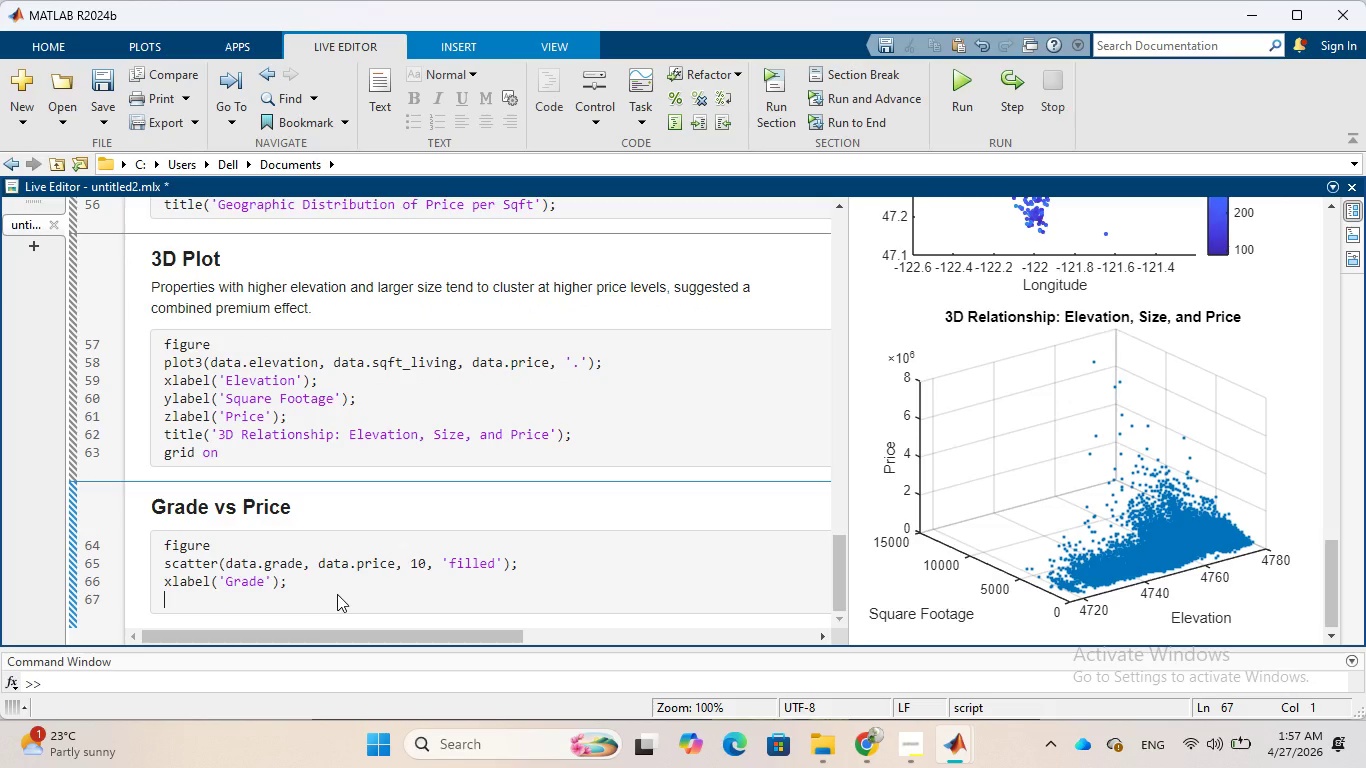 
type(ylabel('Price)
 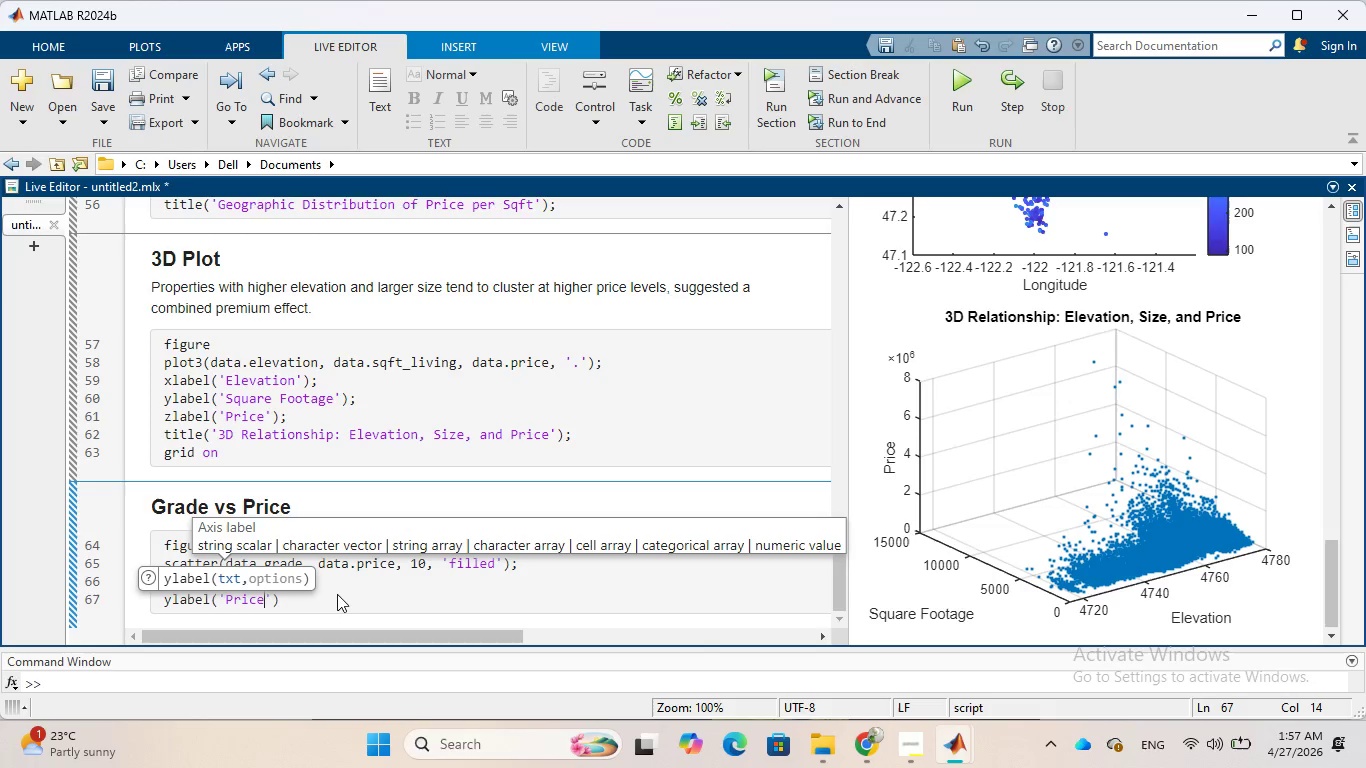 
key(ArrowRight)
 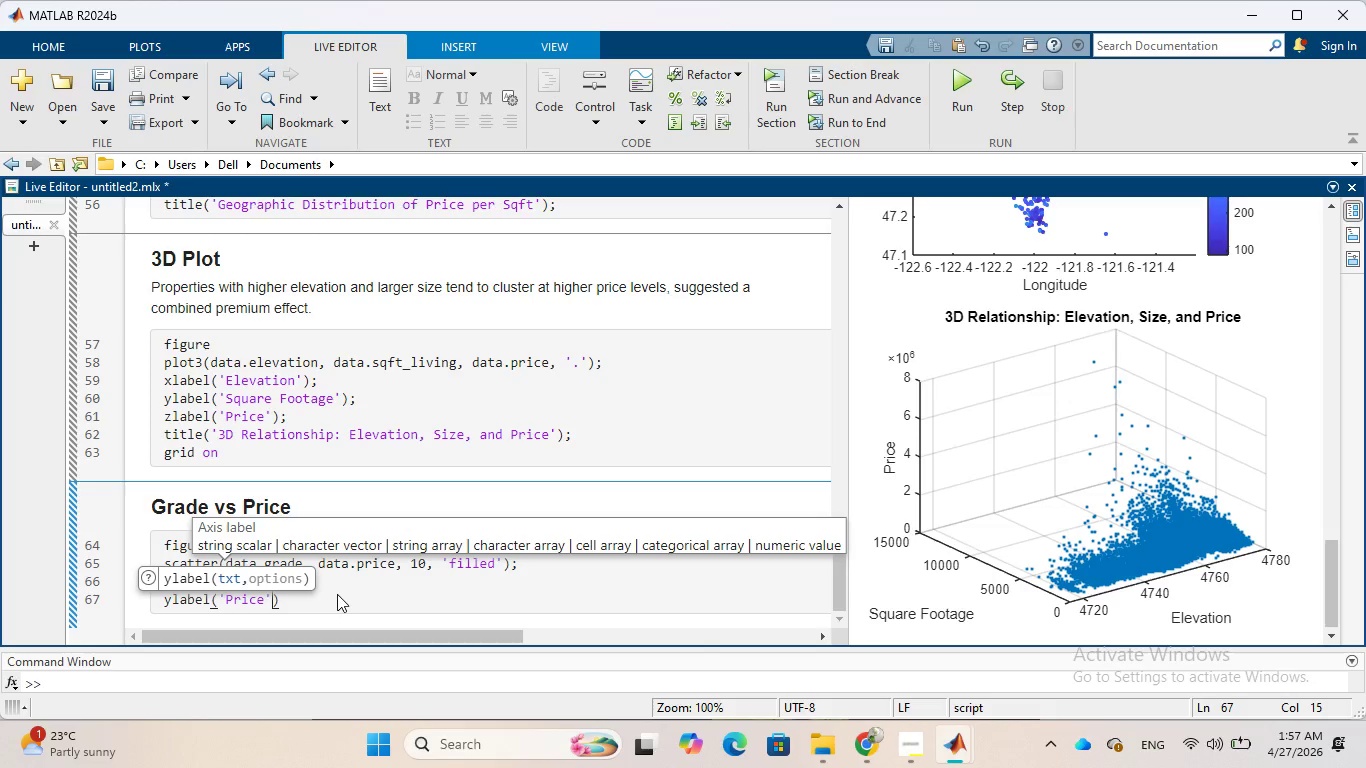 
key(ArrowRight)
 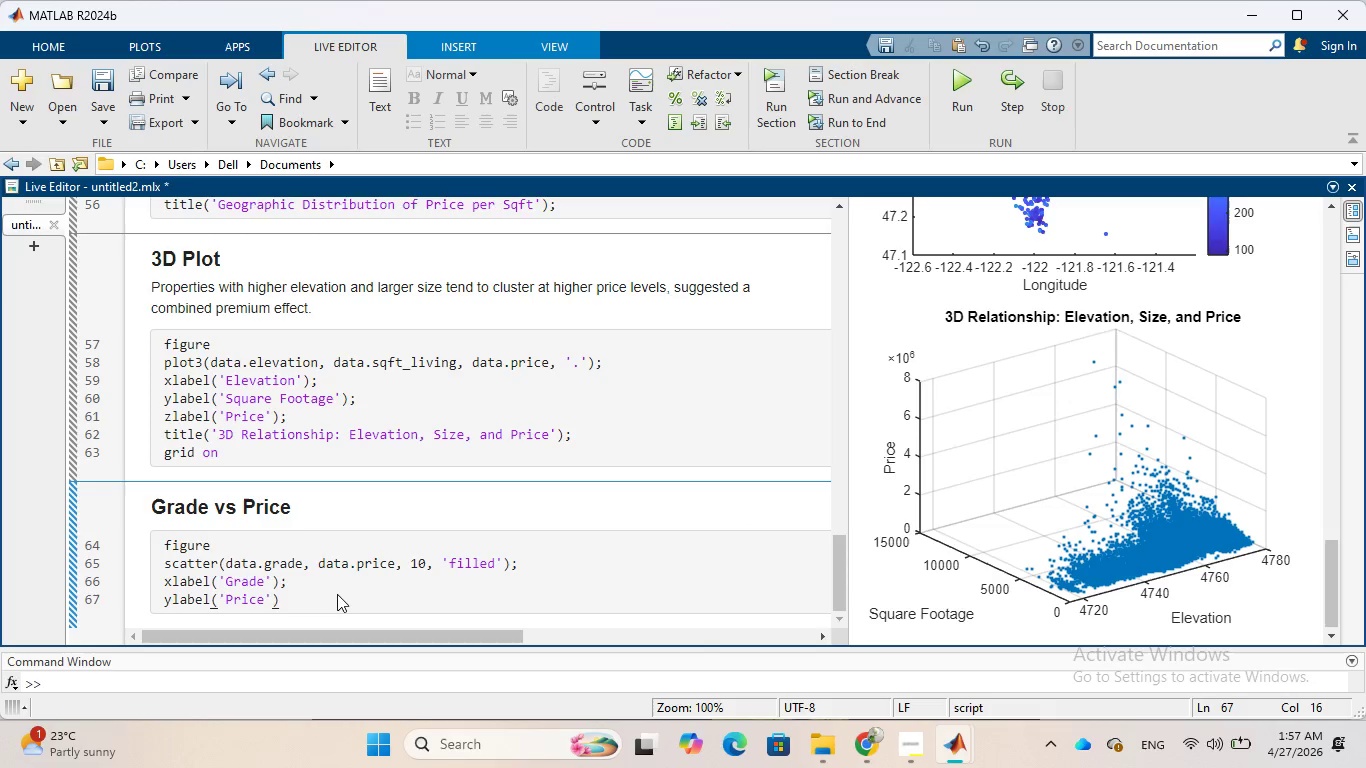 
key(Semicolon)
 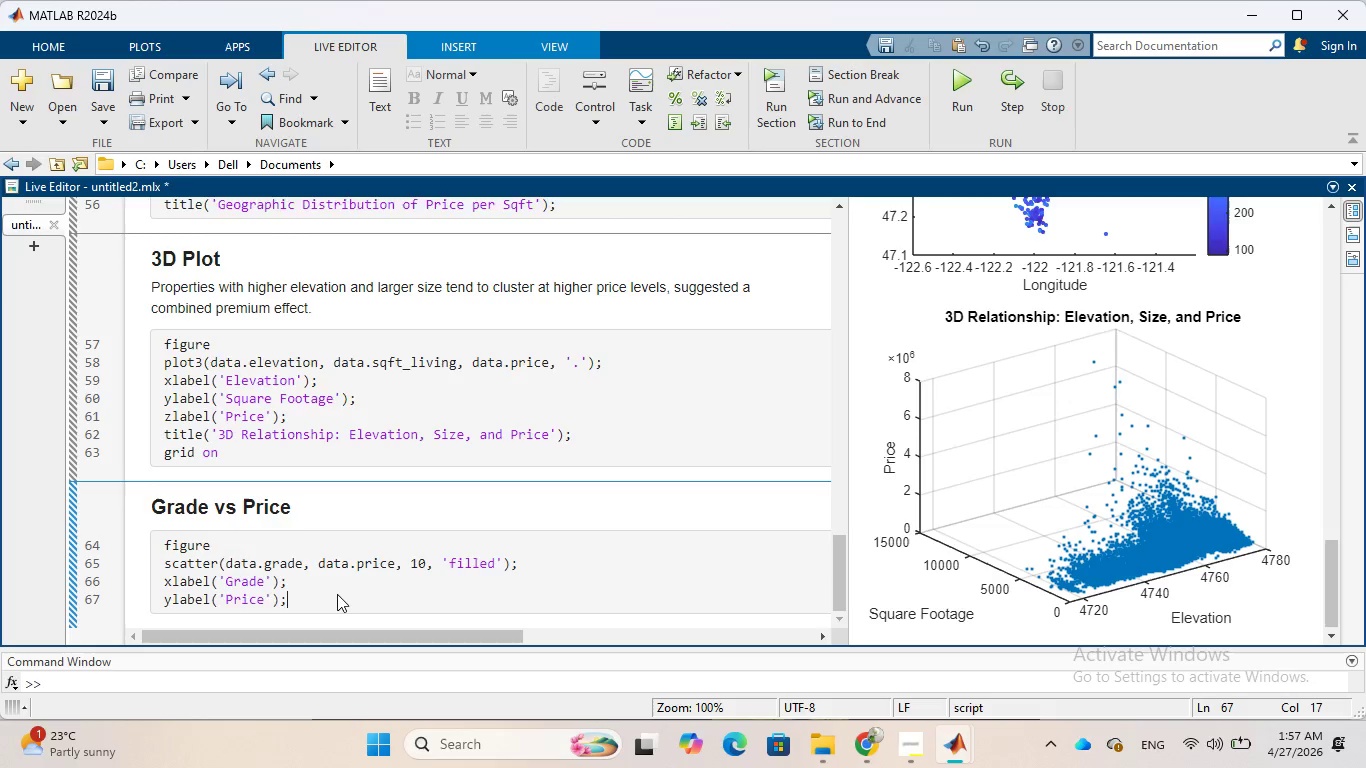 
key(Enter)
 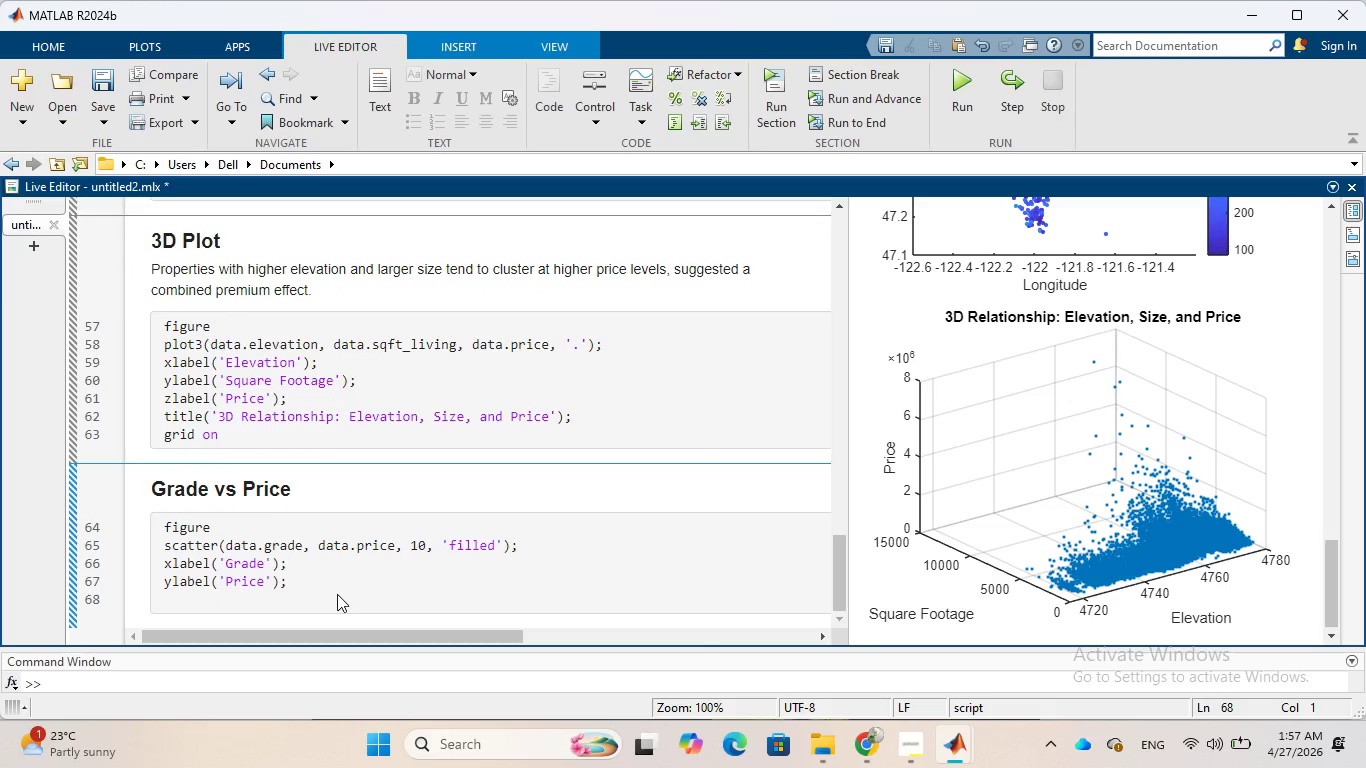 
type(title()
 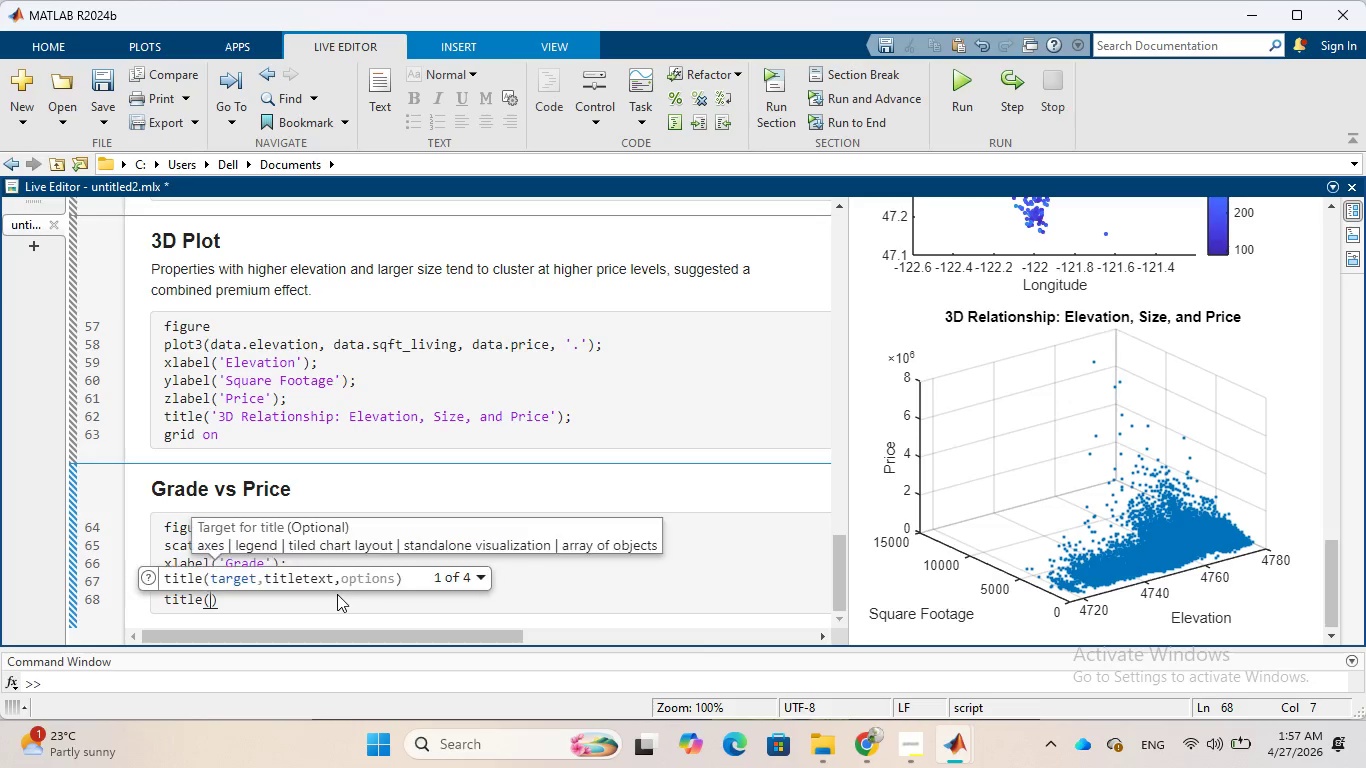 
type('Property Grade vs Price)
 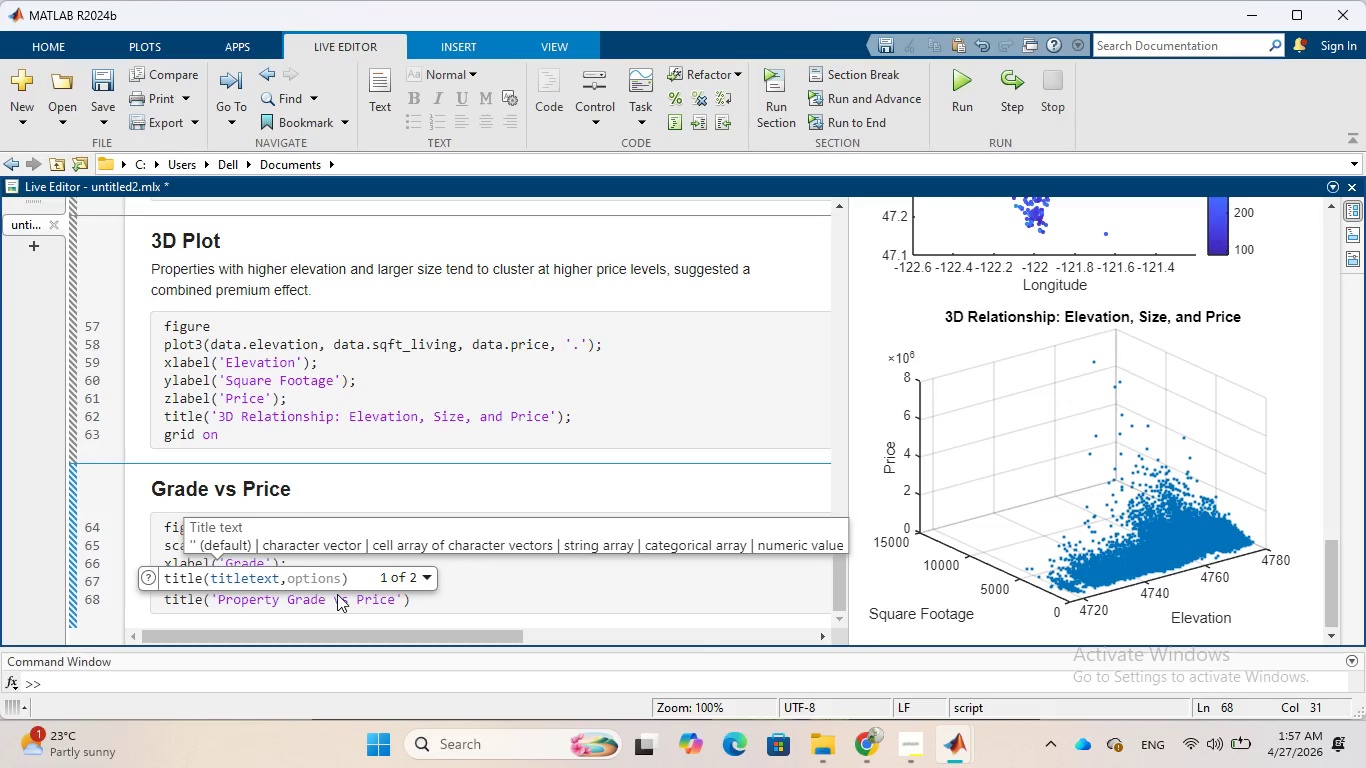 
key(ArrowRight)
 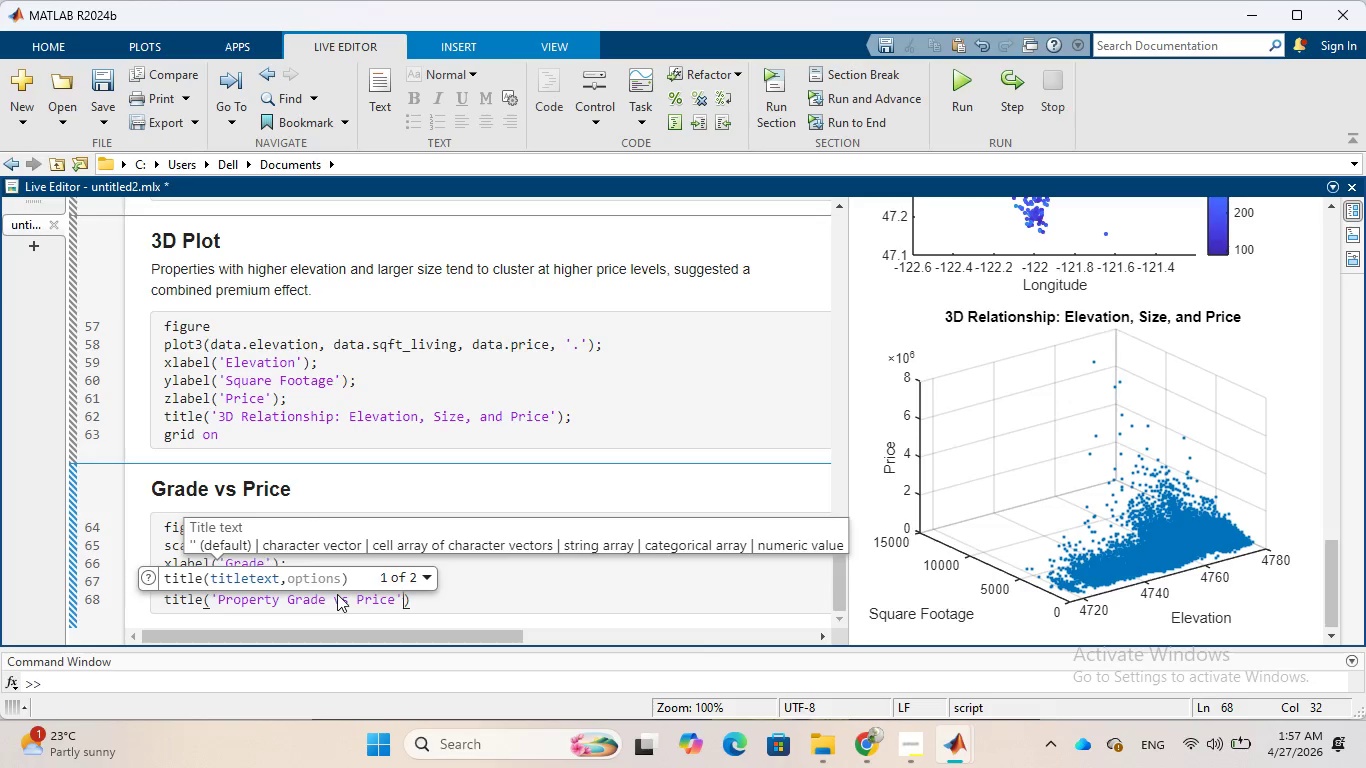 
key(ArrowRight)
 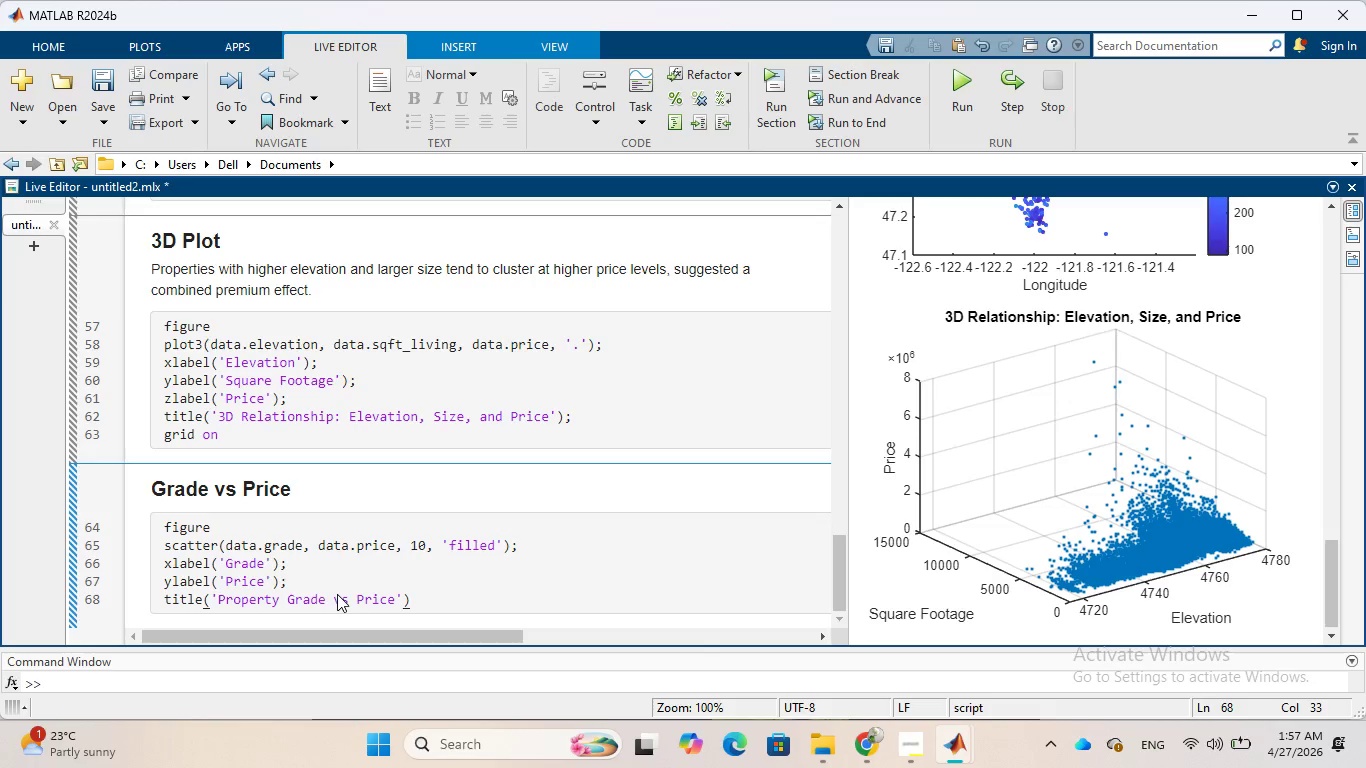 
key(Semicolon)
 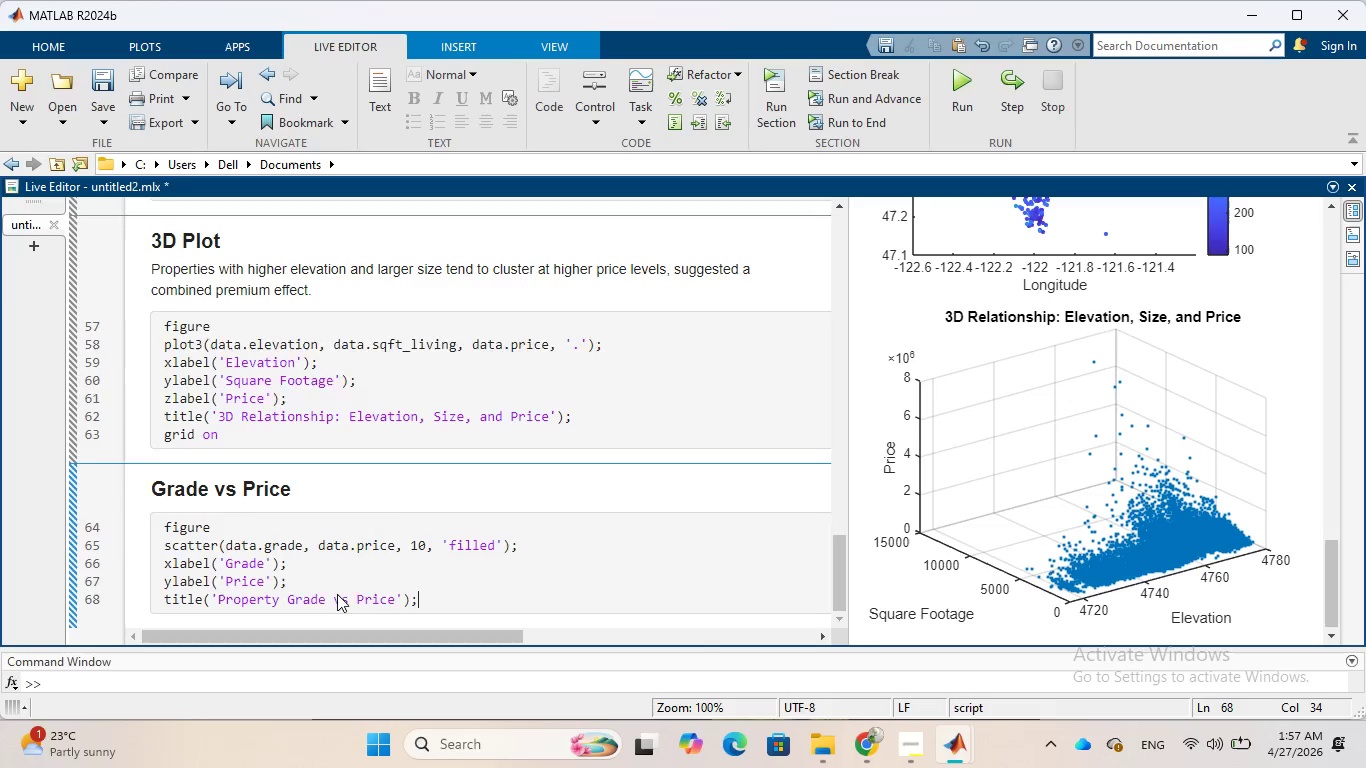 
key(Enter)
 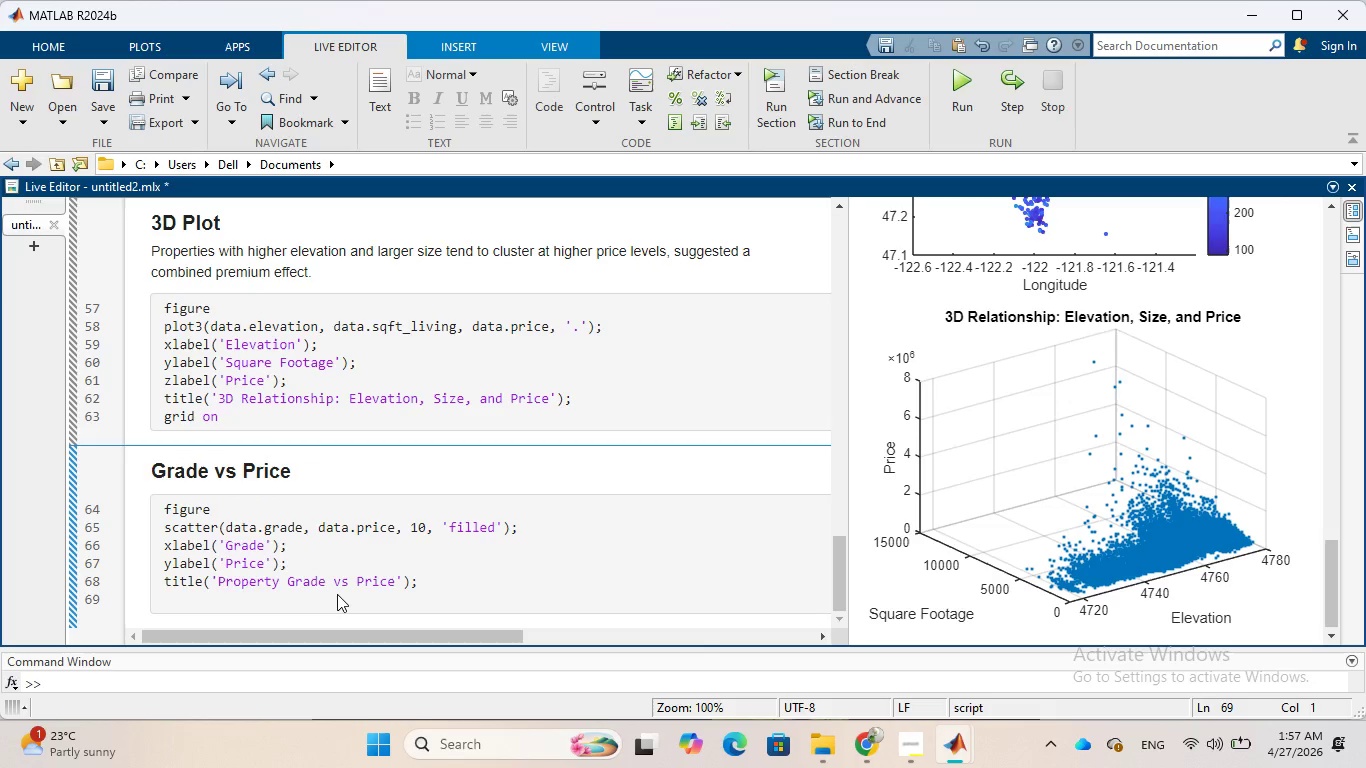 
type(grid on)
 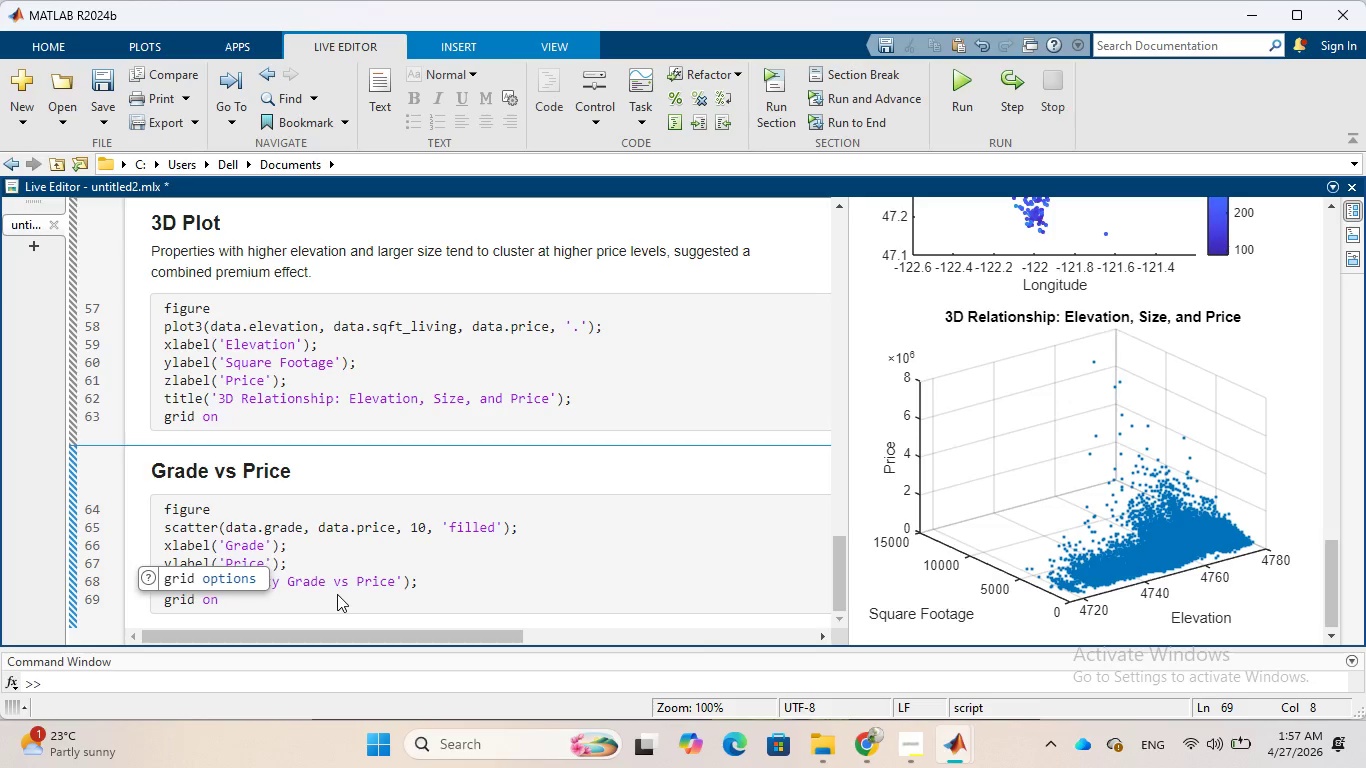 
left_click([496, 584])
 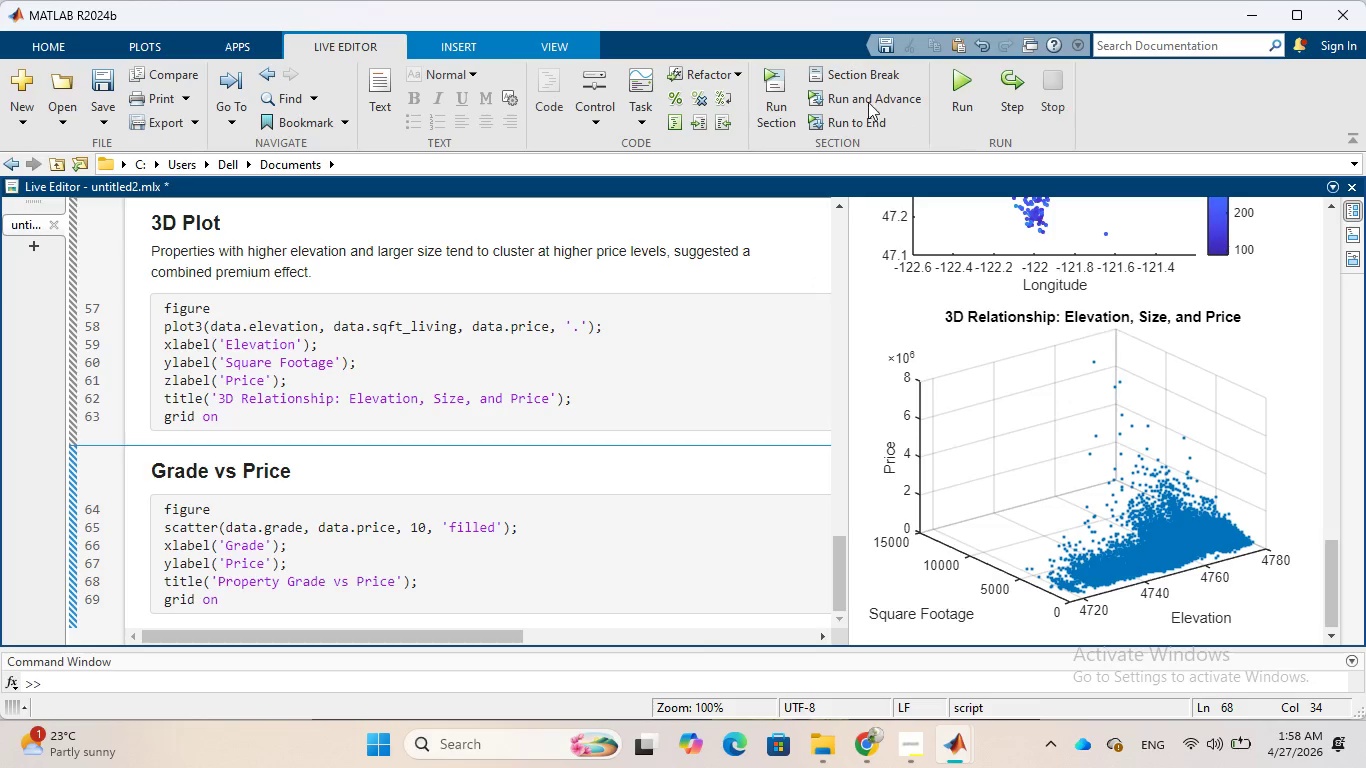 
left_click([771, 107])
 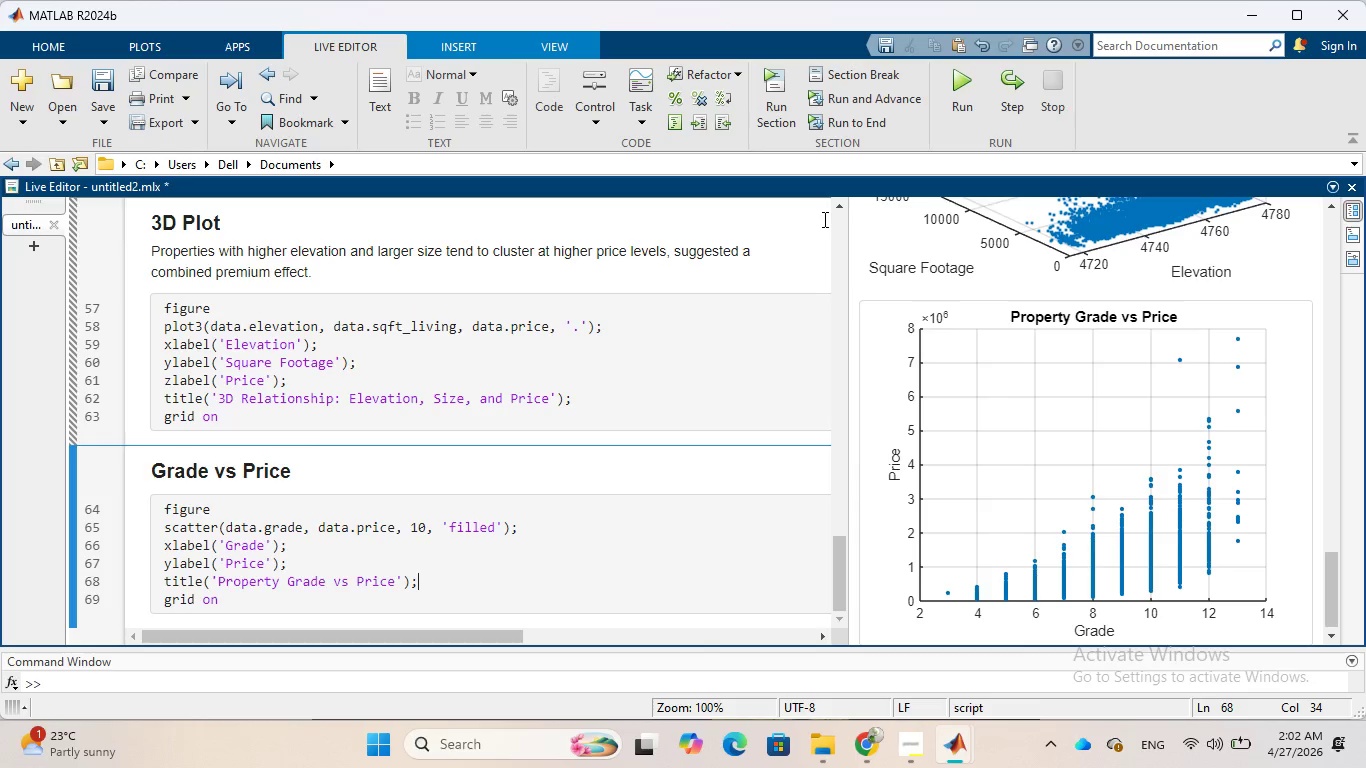 
wait(255.17)
 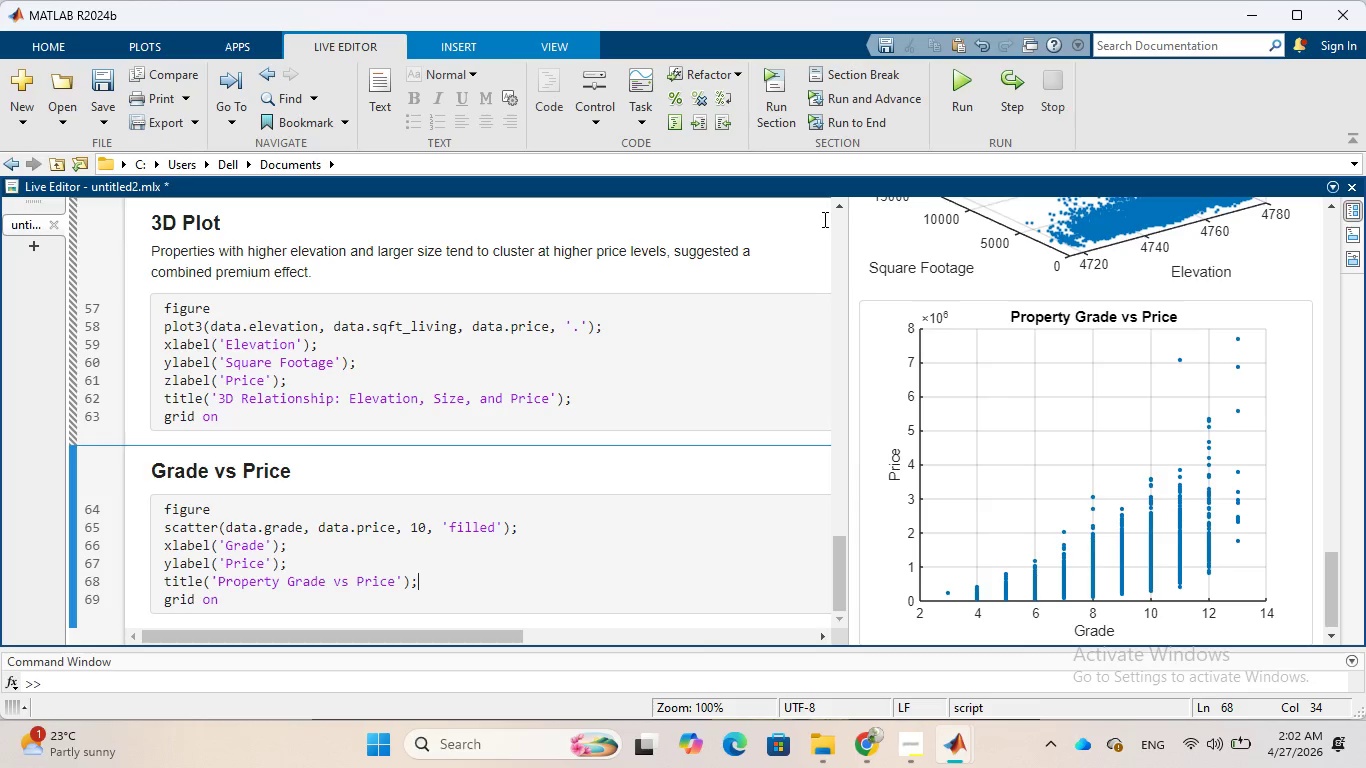 
left_click([580, 595])
 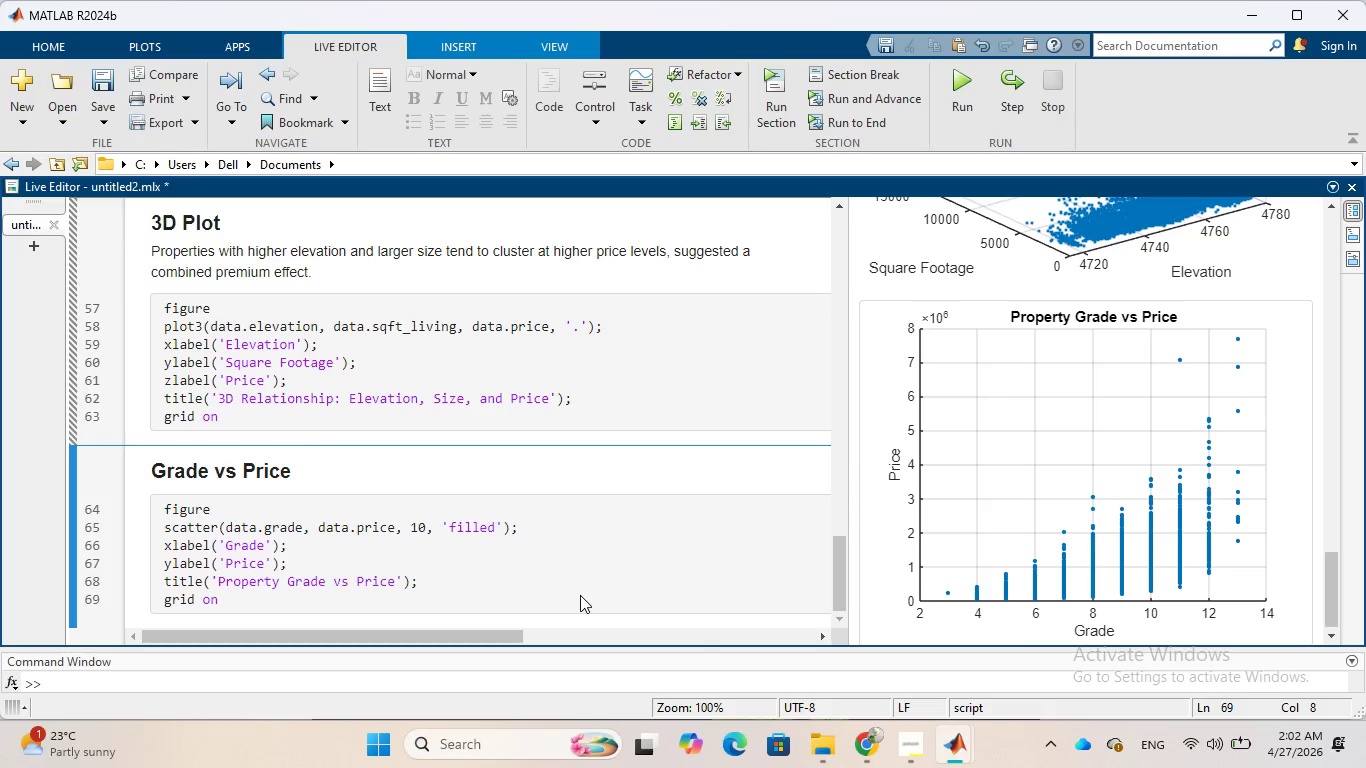 
key(Enter)
 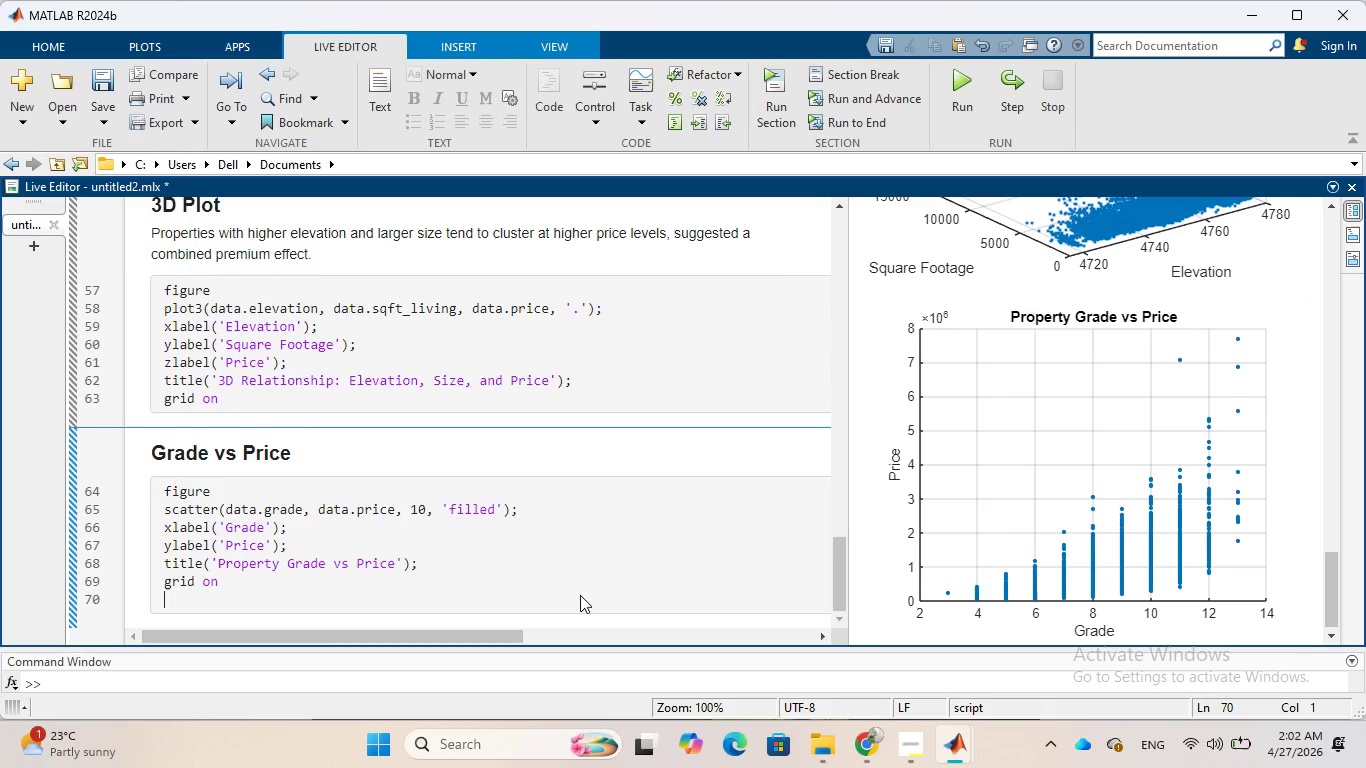 
type(%% Grade vs Price per Sqft)
 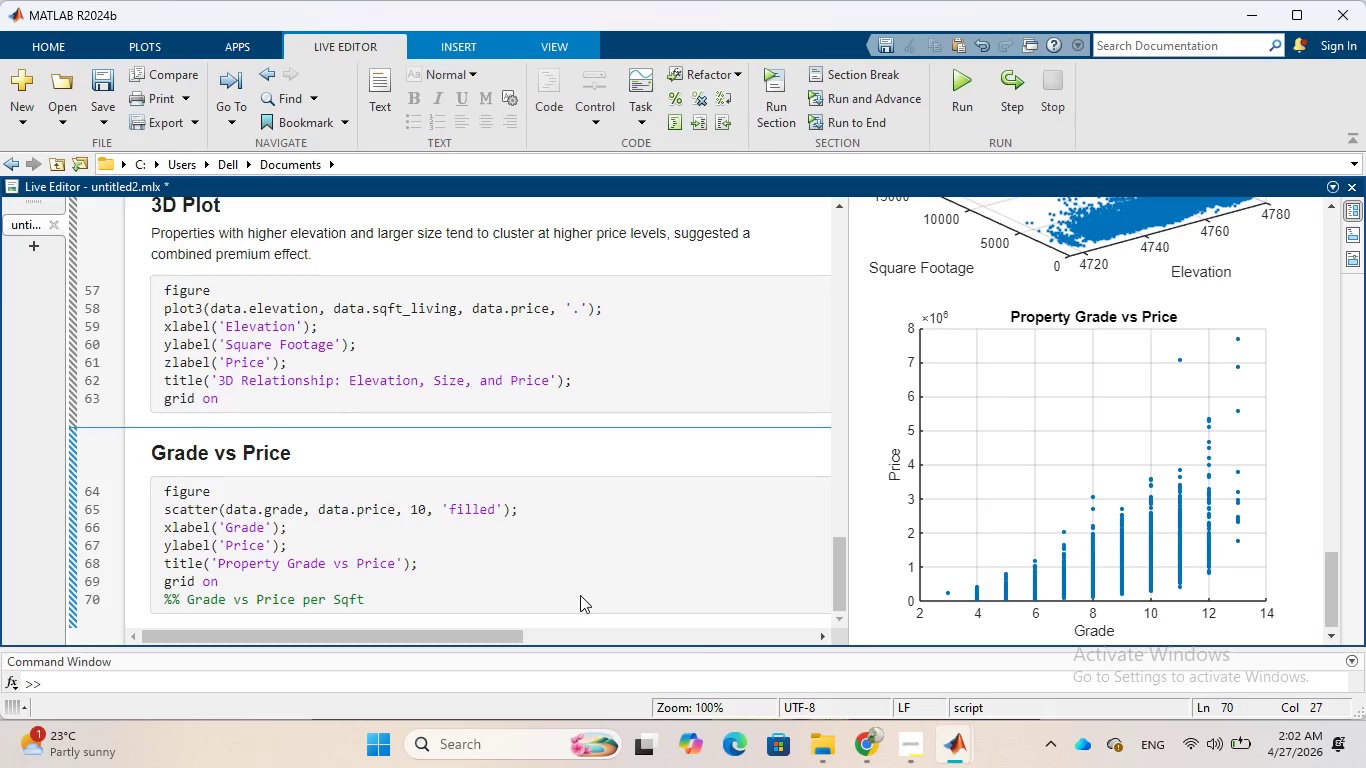 
key(Enter)
 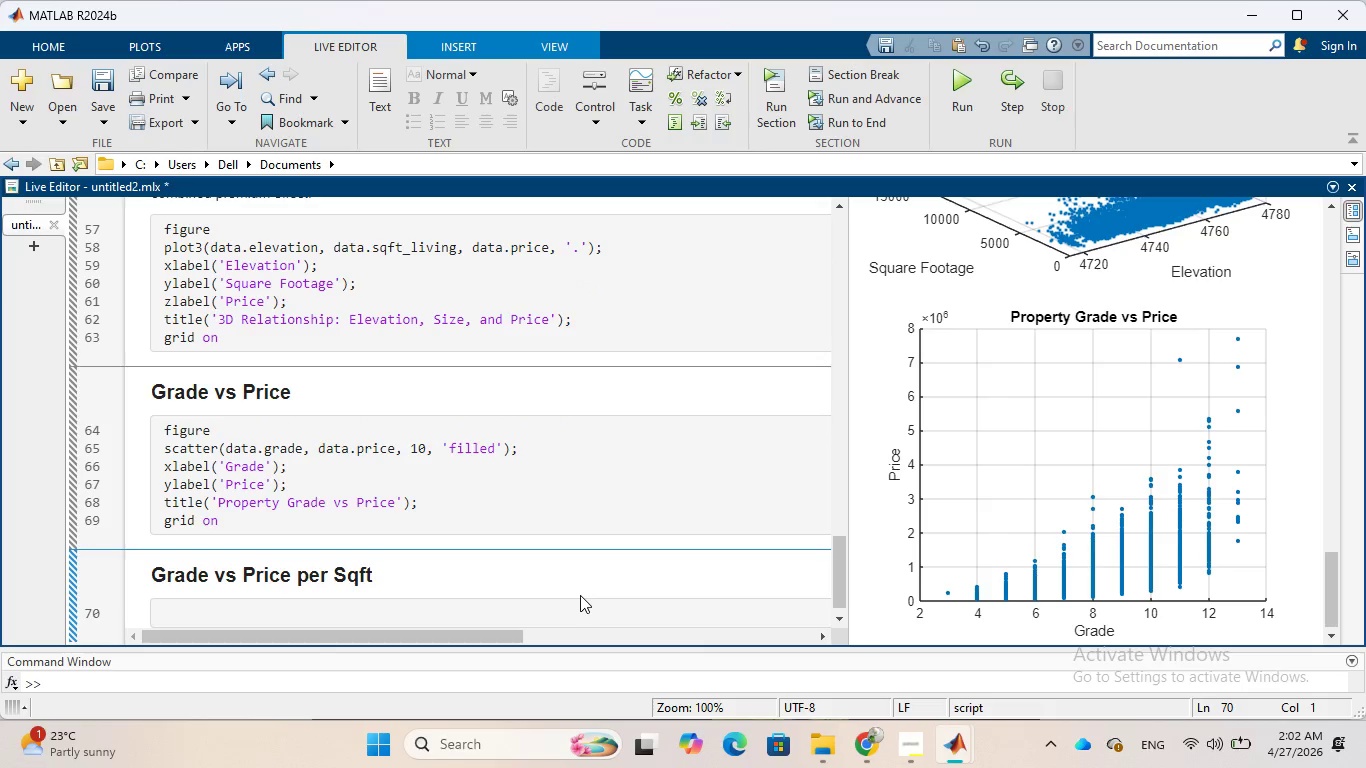 
type(figure)
 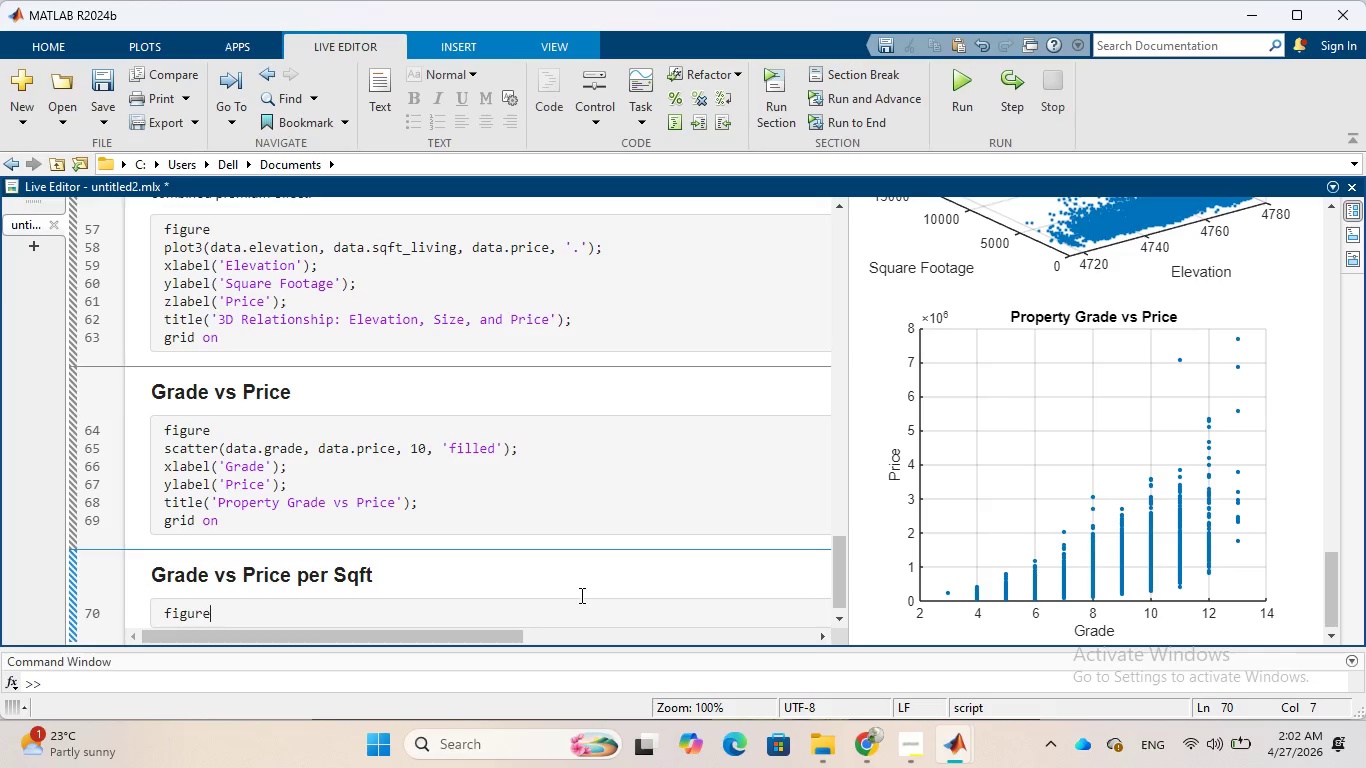 
key(Enter)
 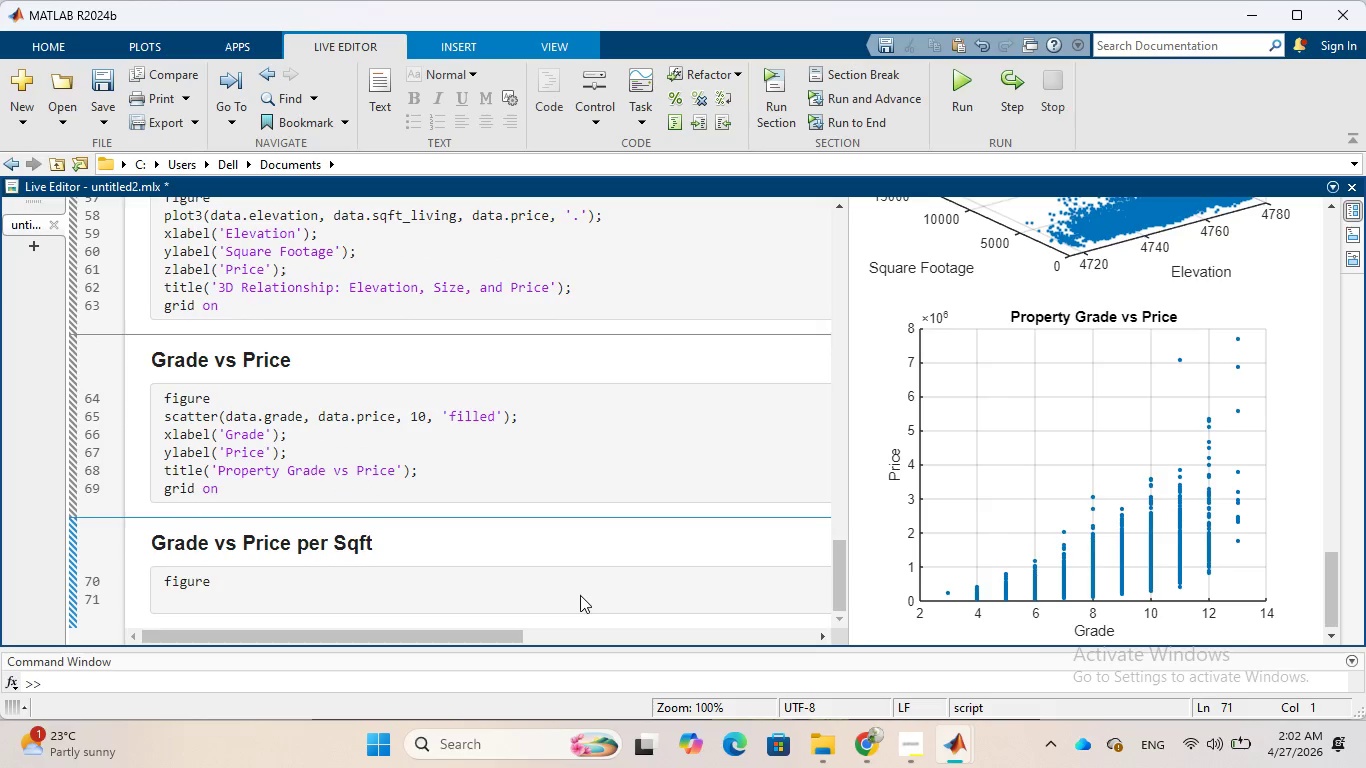 
type(scattr)
 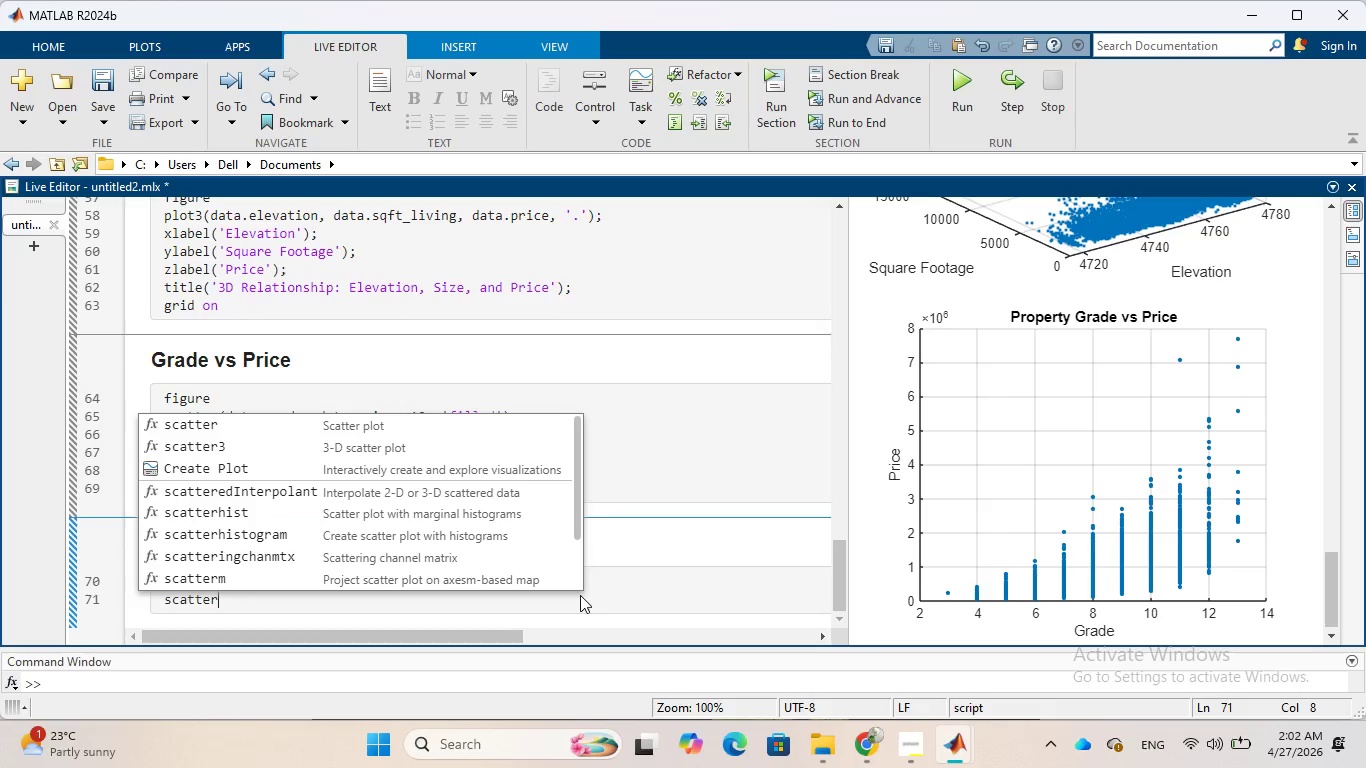 
hold_key(key=E, duration=0.31)
 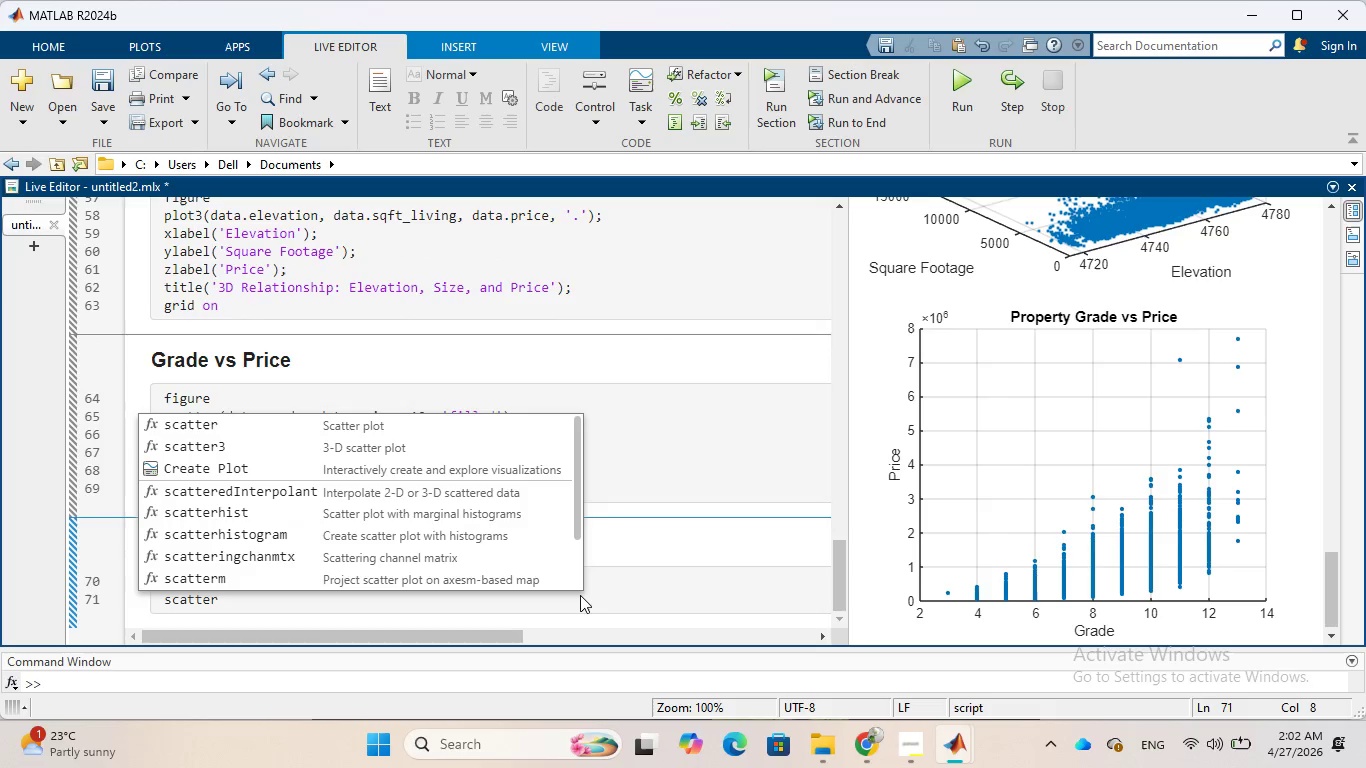 
type((data.grade, data.pr)
 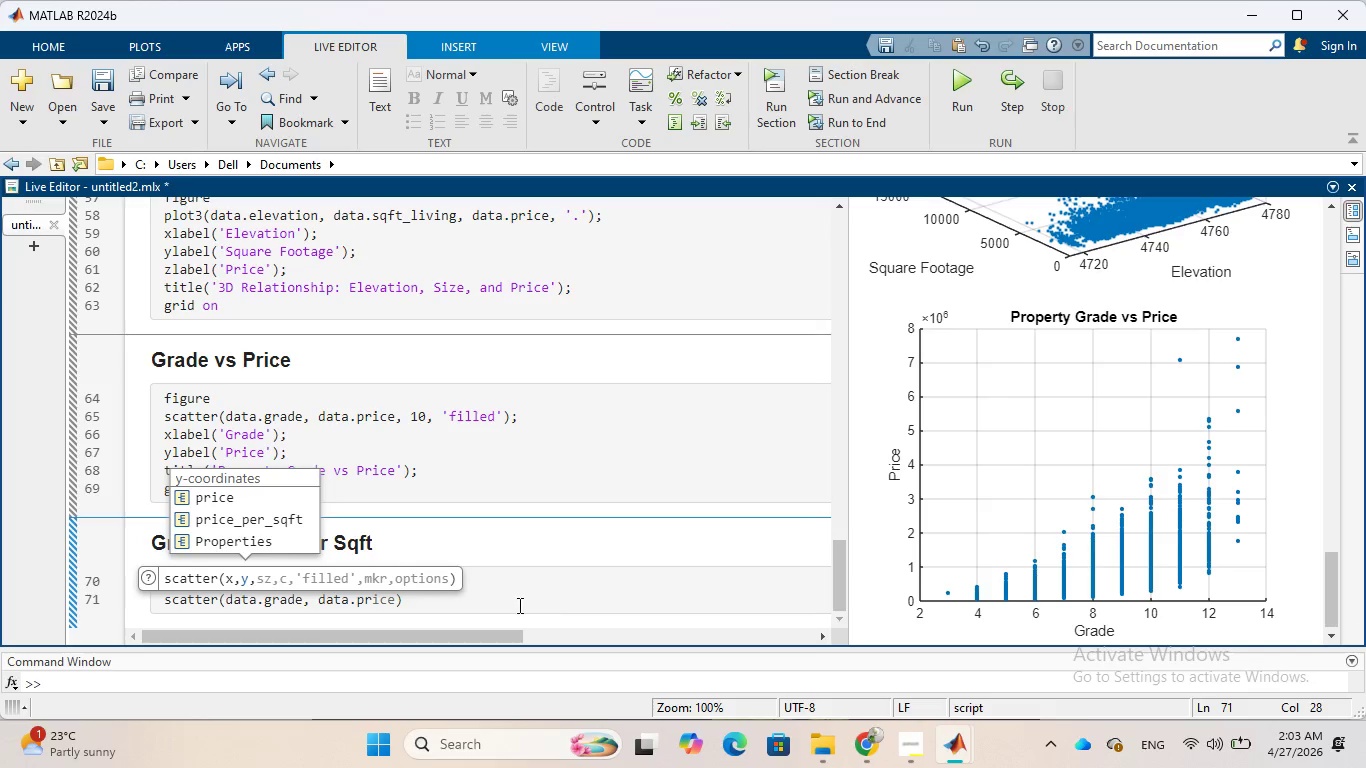 
left_click([263, 514])
 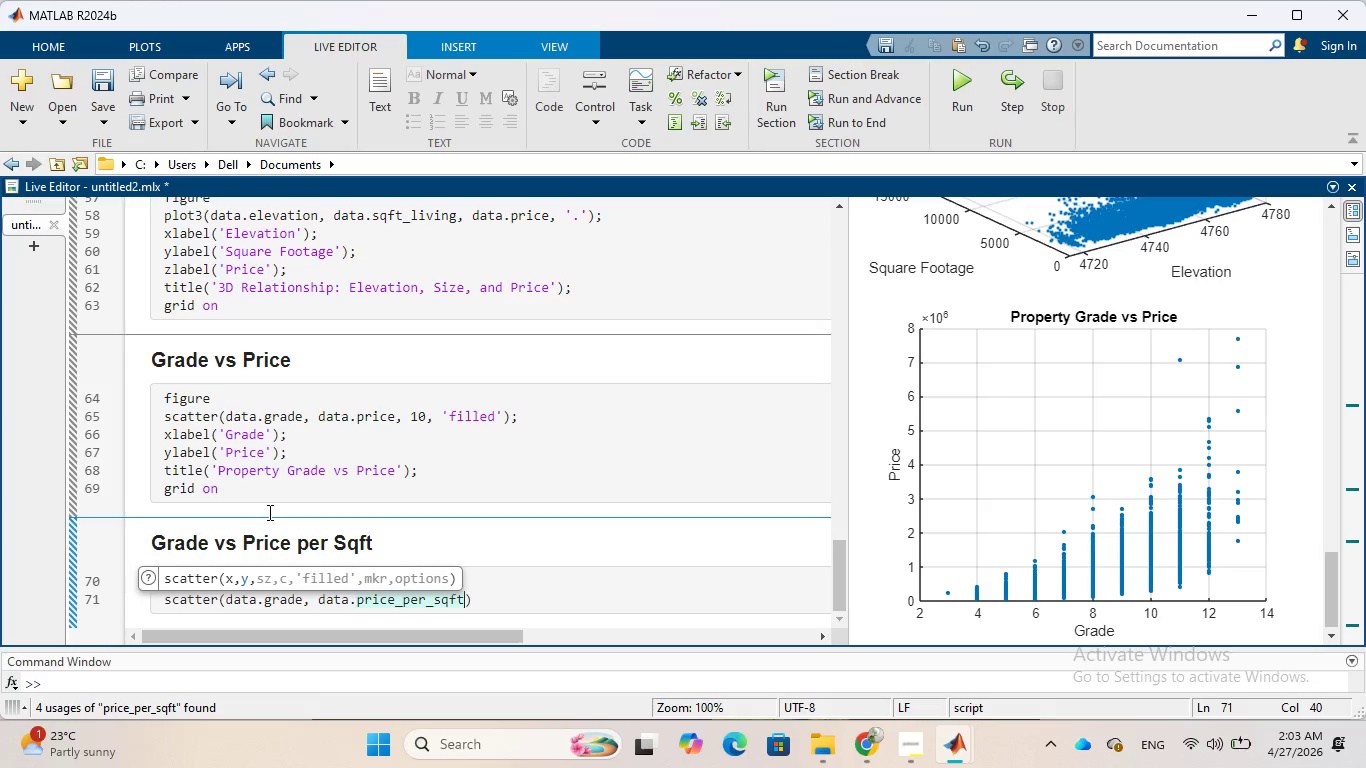 
type(, 10)
 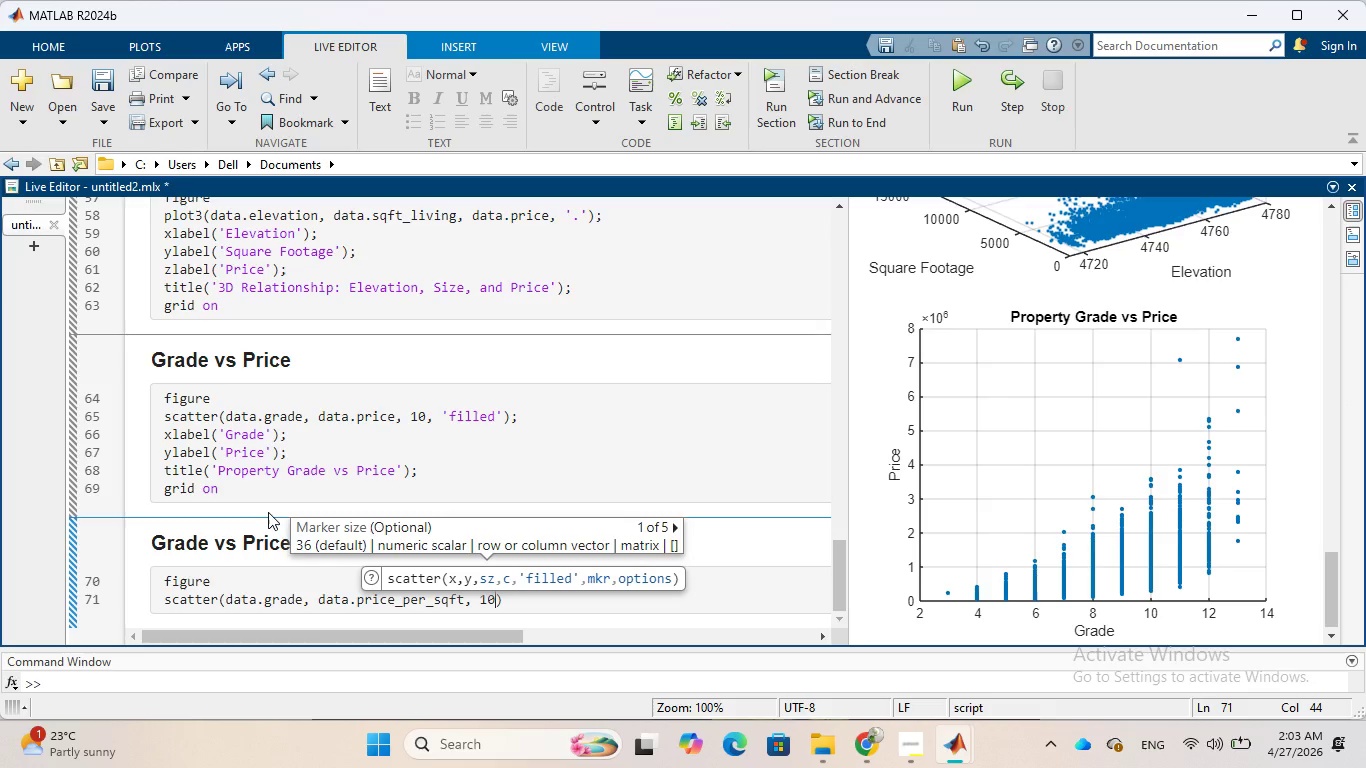 
wait(5.16)
 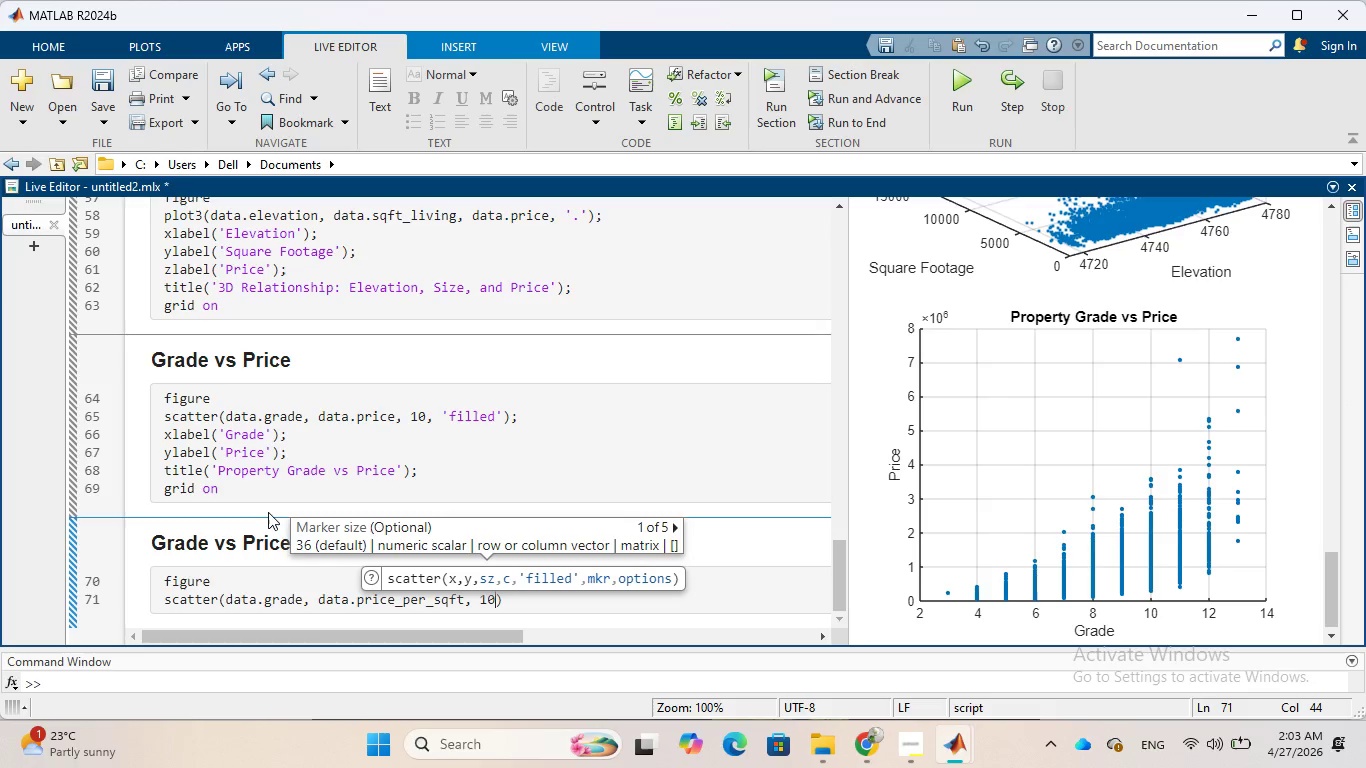 
type(, 'filled)
 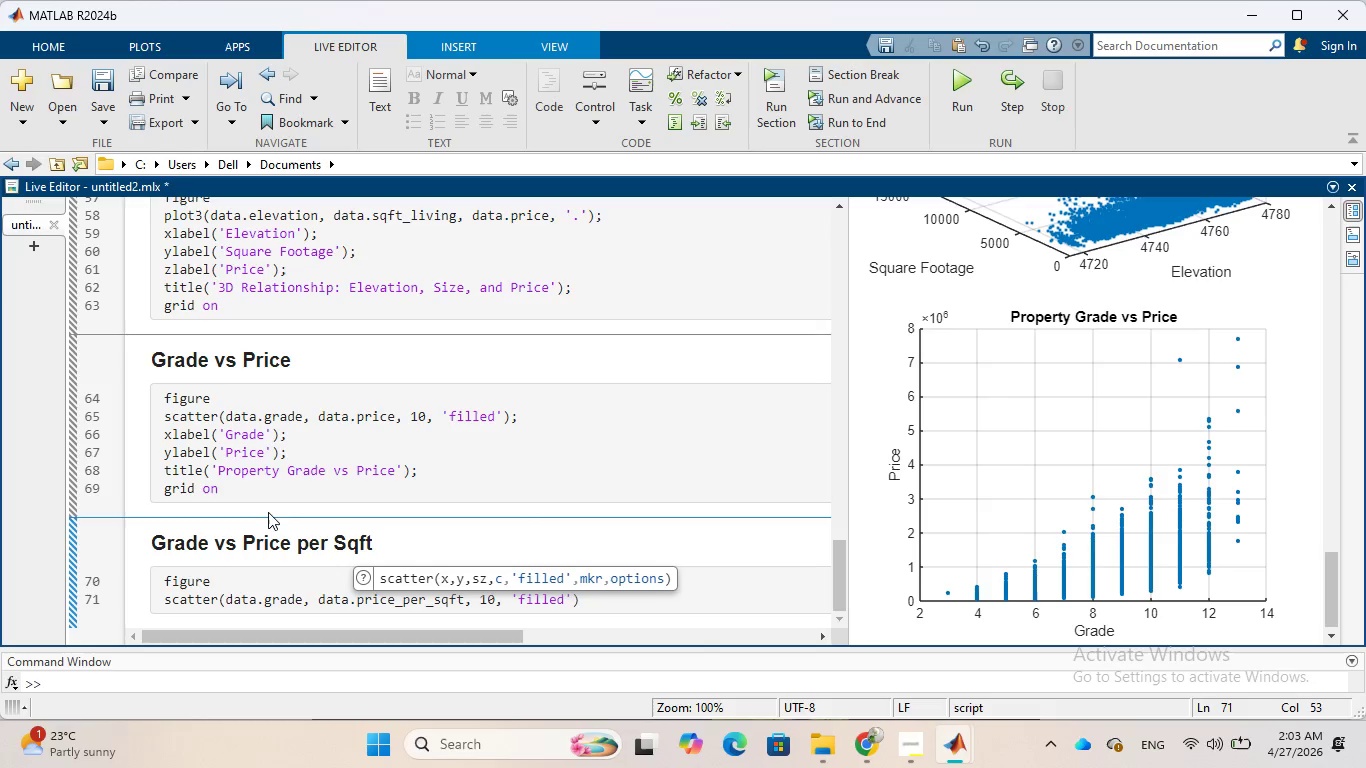 
key(ArrowRight)
 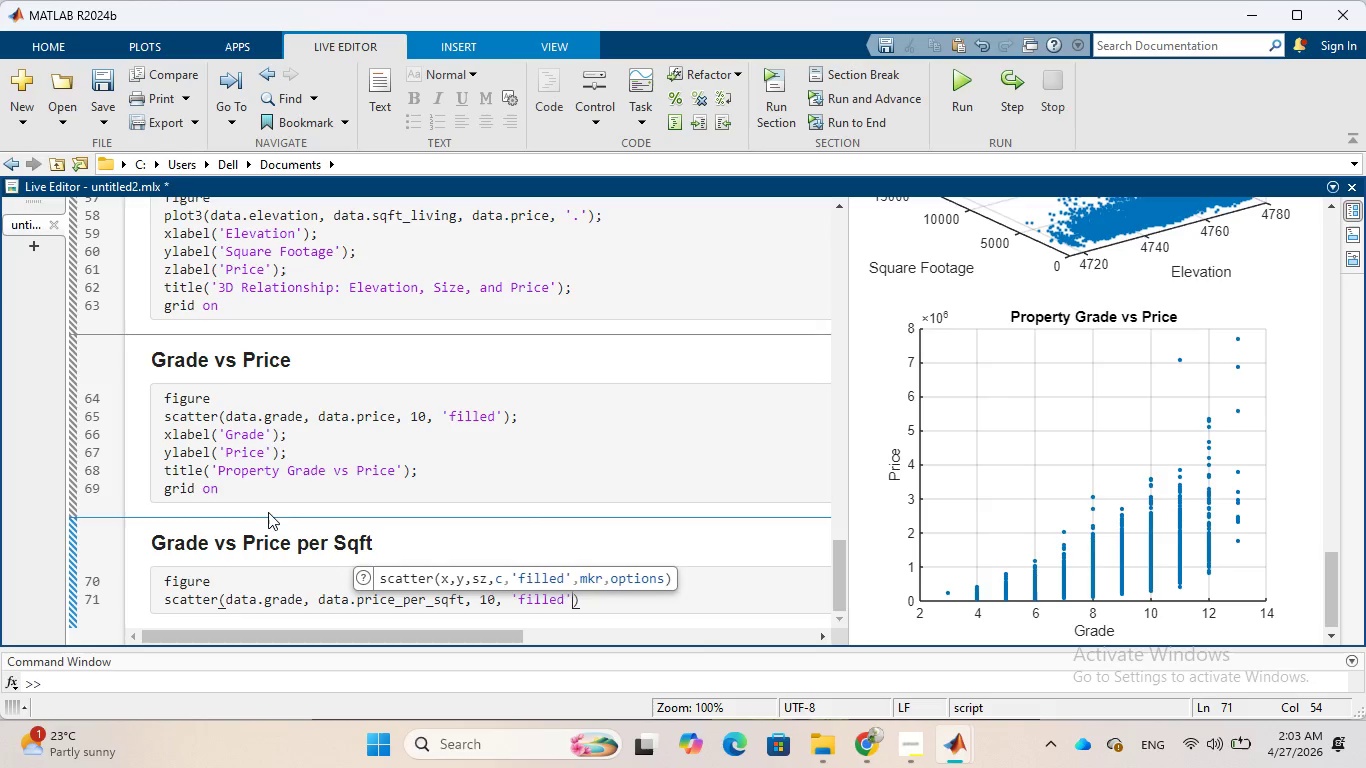 
key(ArrowRight)
 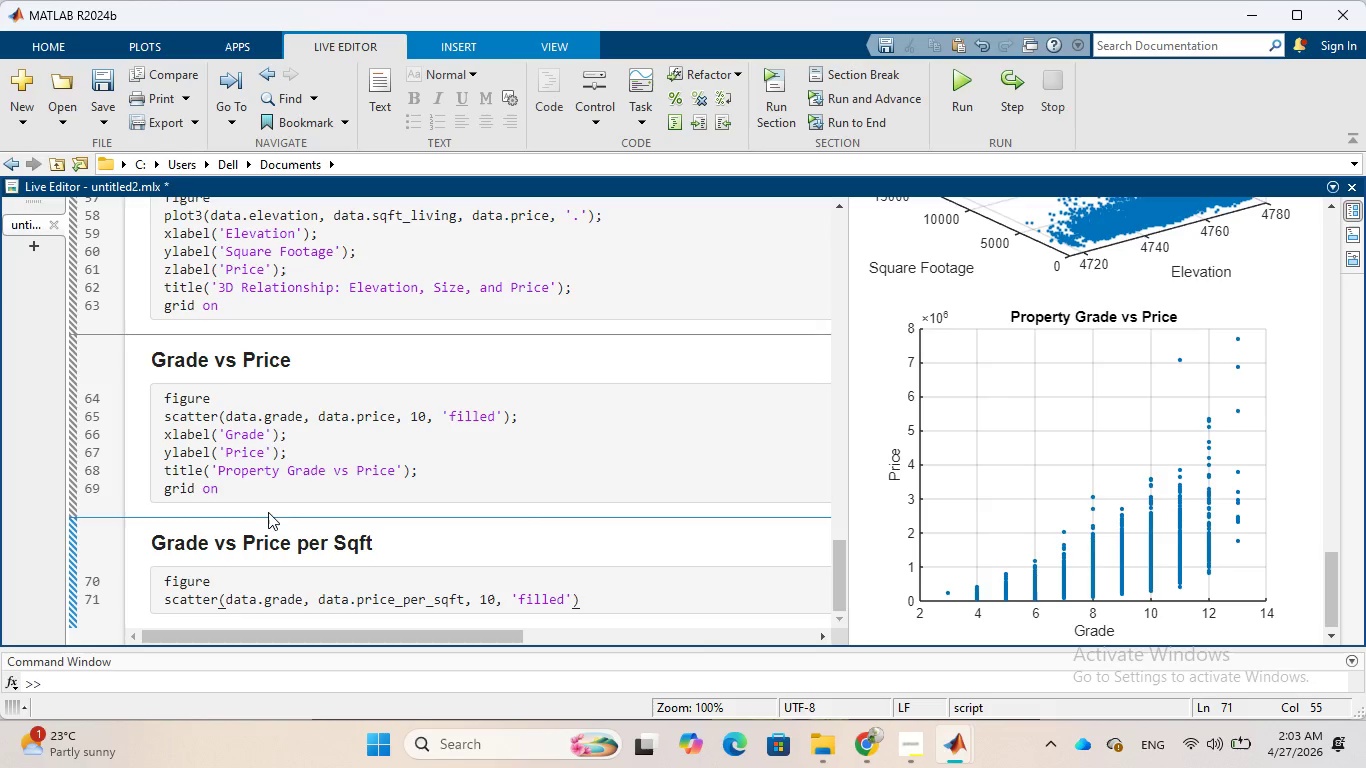 
key(Semicolon)
 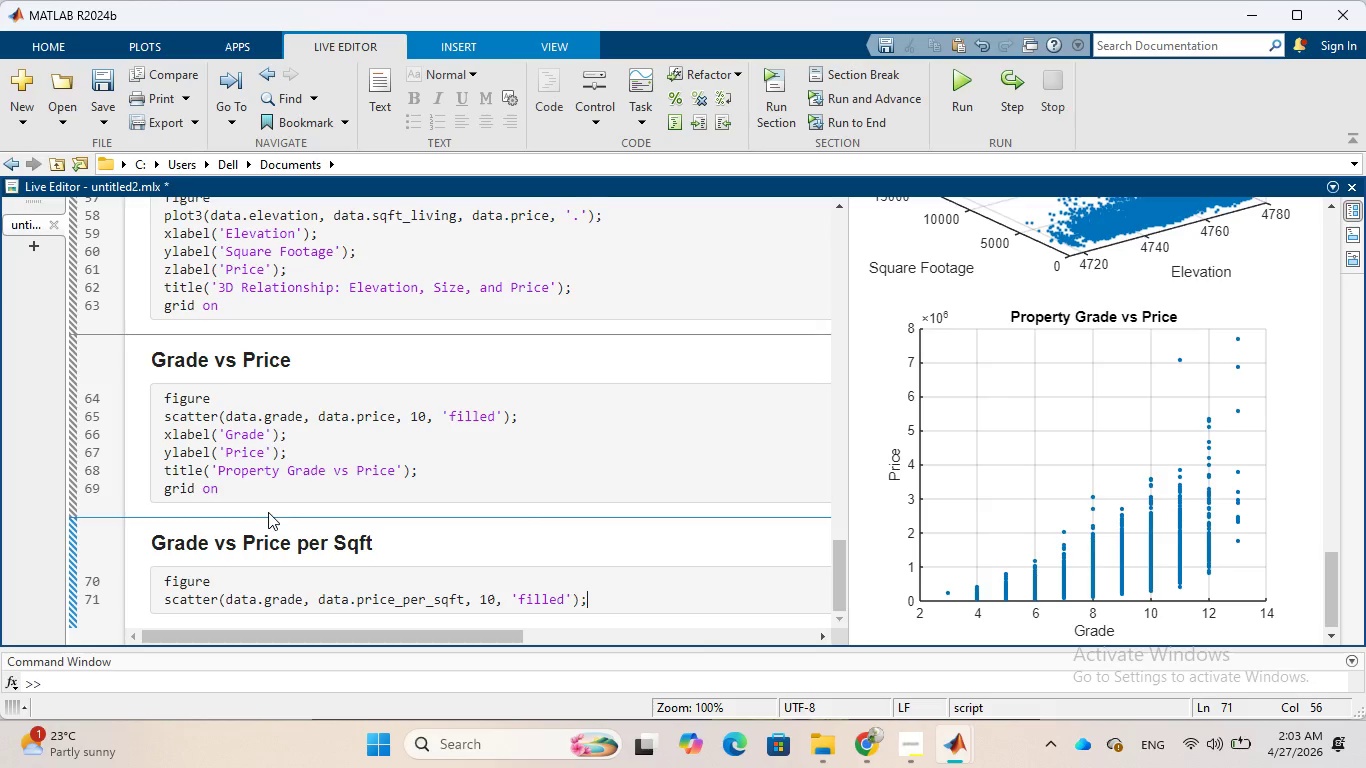 
key(Enter)
 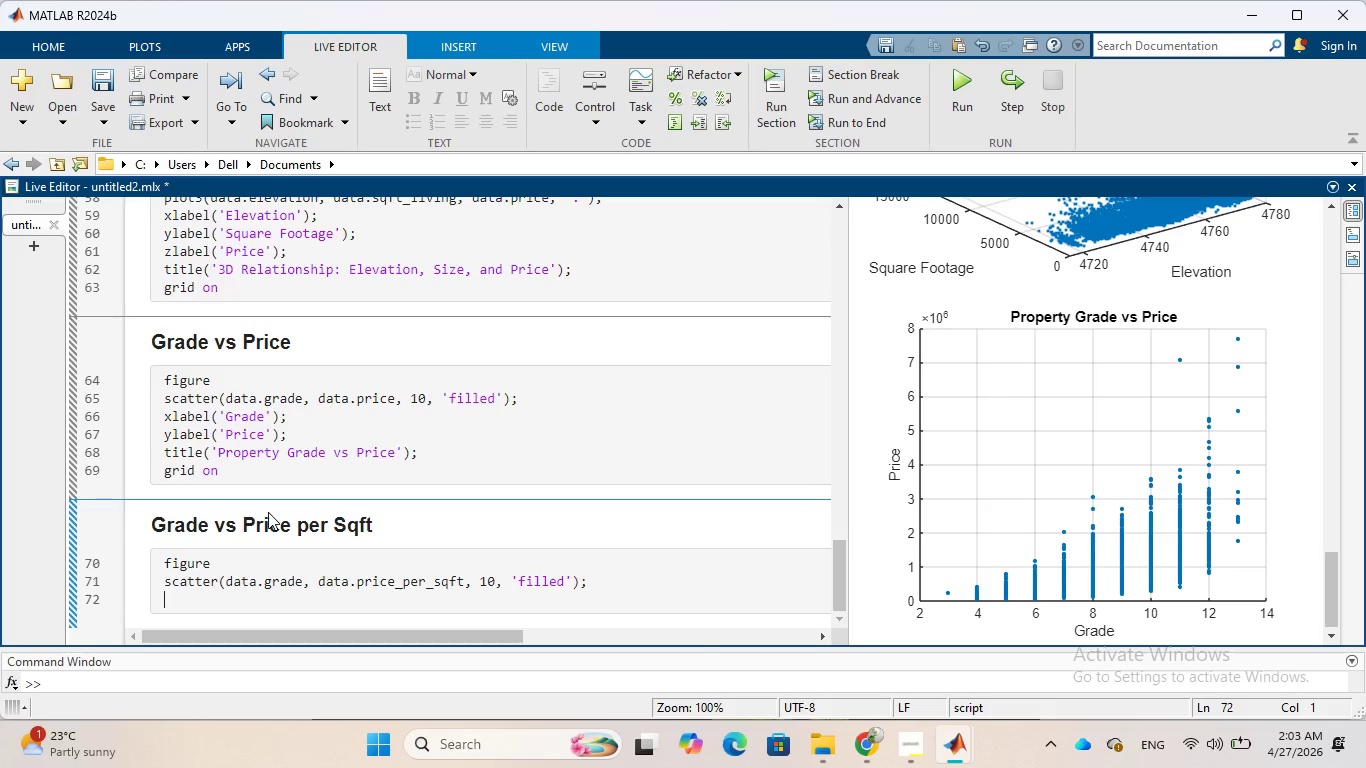 
wait(5.2)
 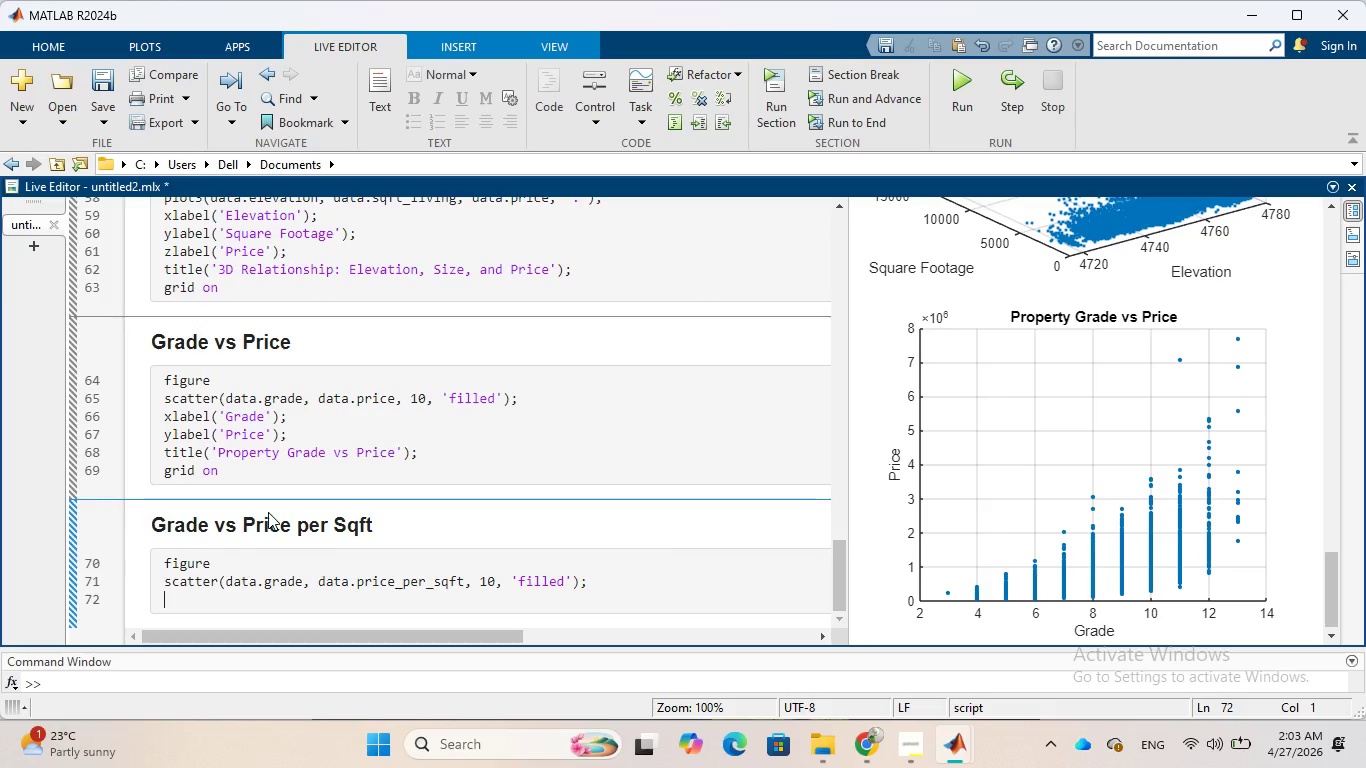 
type(xlabel('F)
key(Backspace)
type(Grade)
 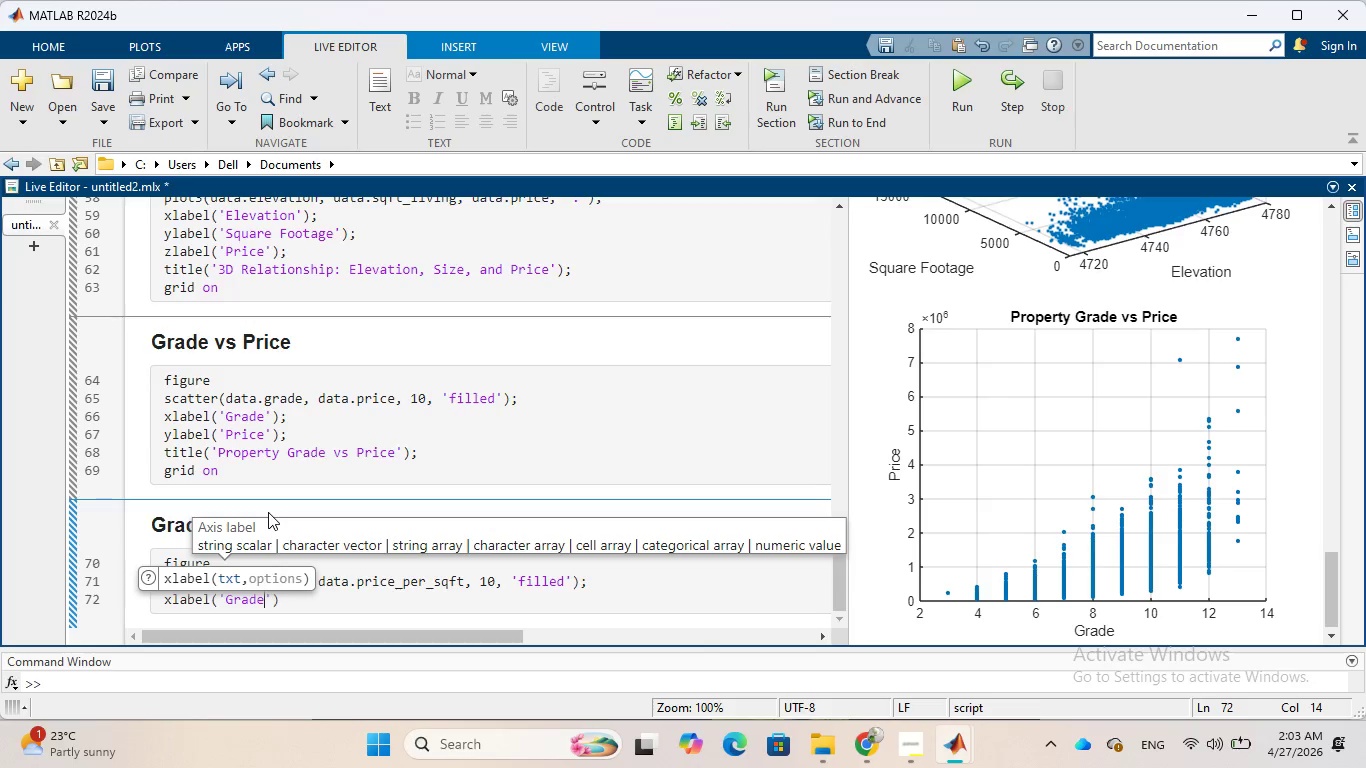 
key(ArrowRight)
 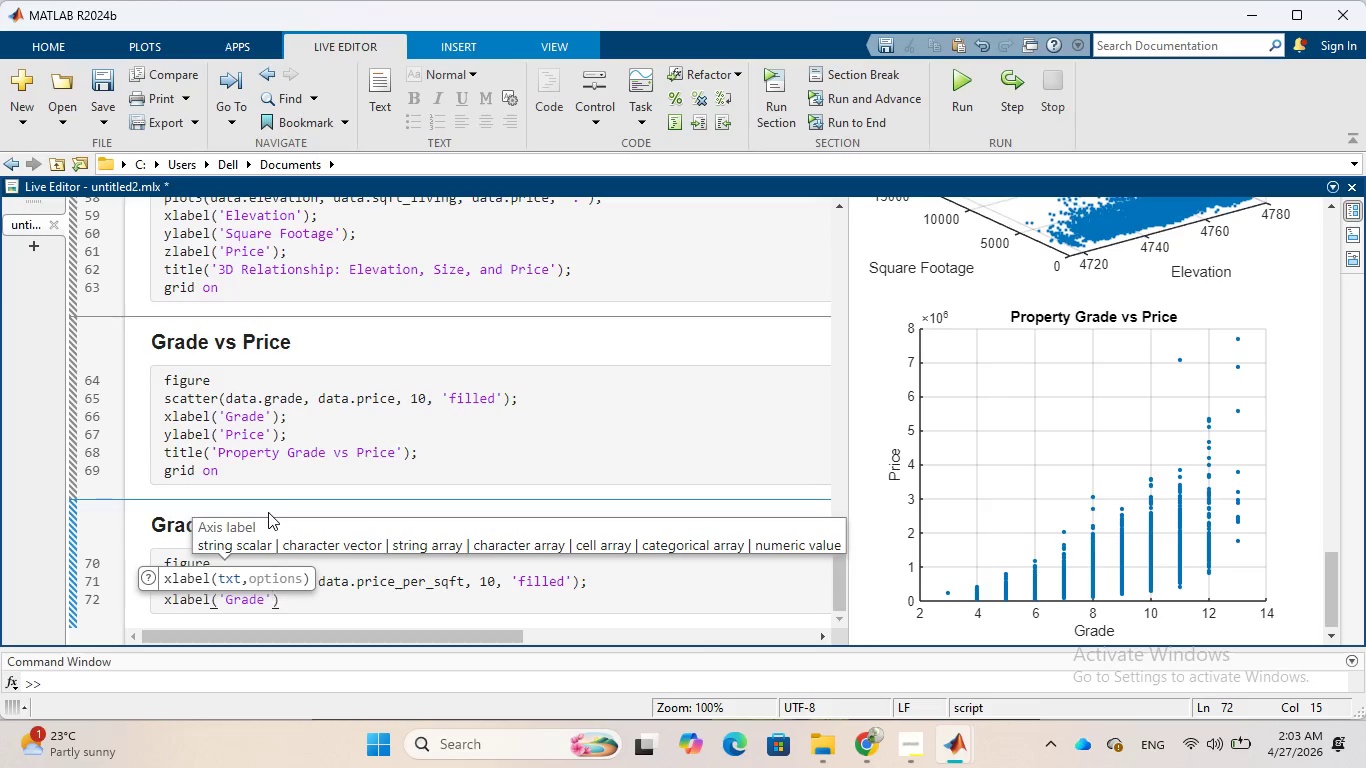 
key(ArrowRight)
 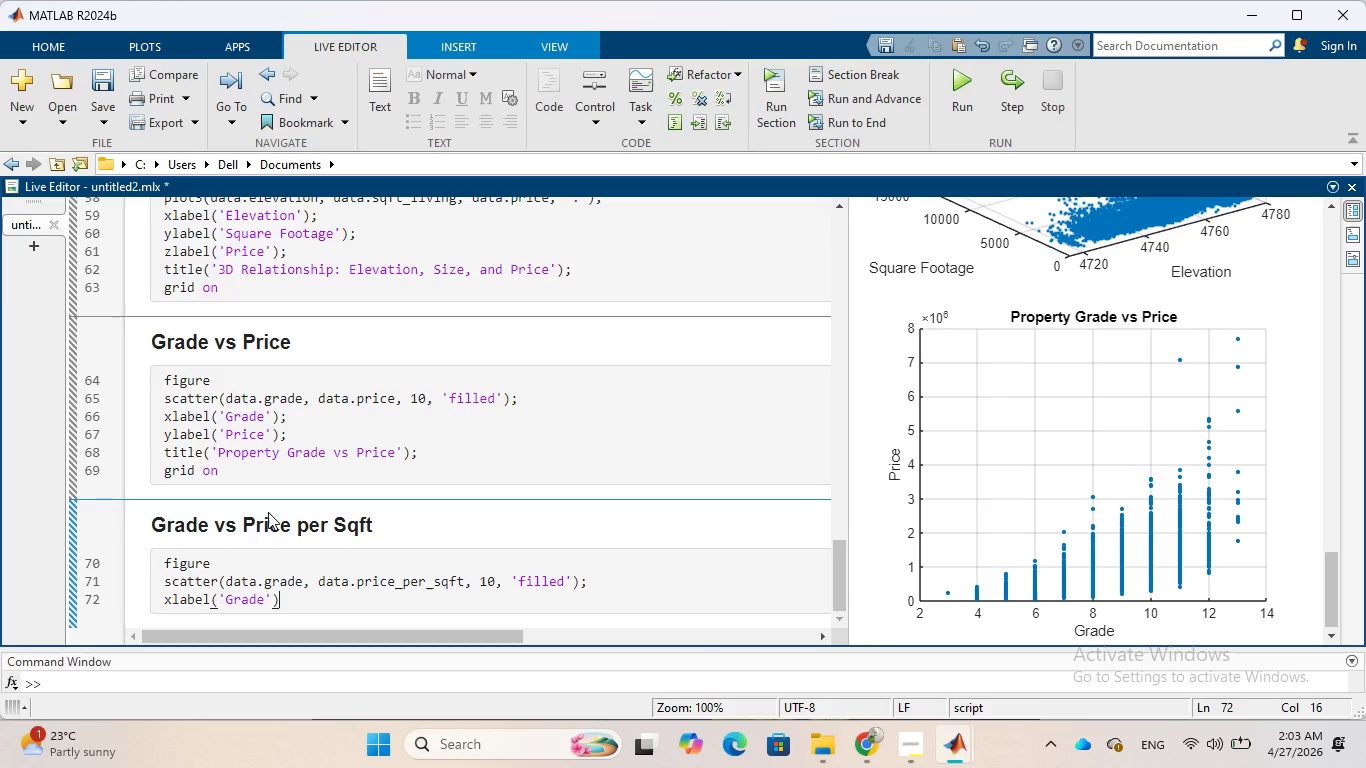 
key(Semicolon)
 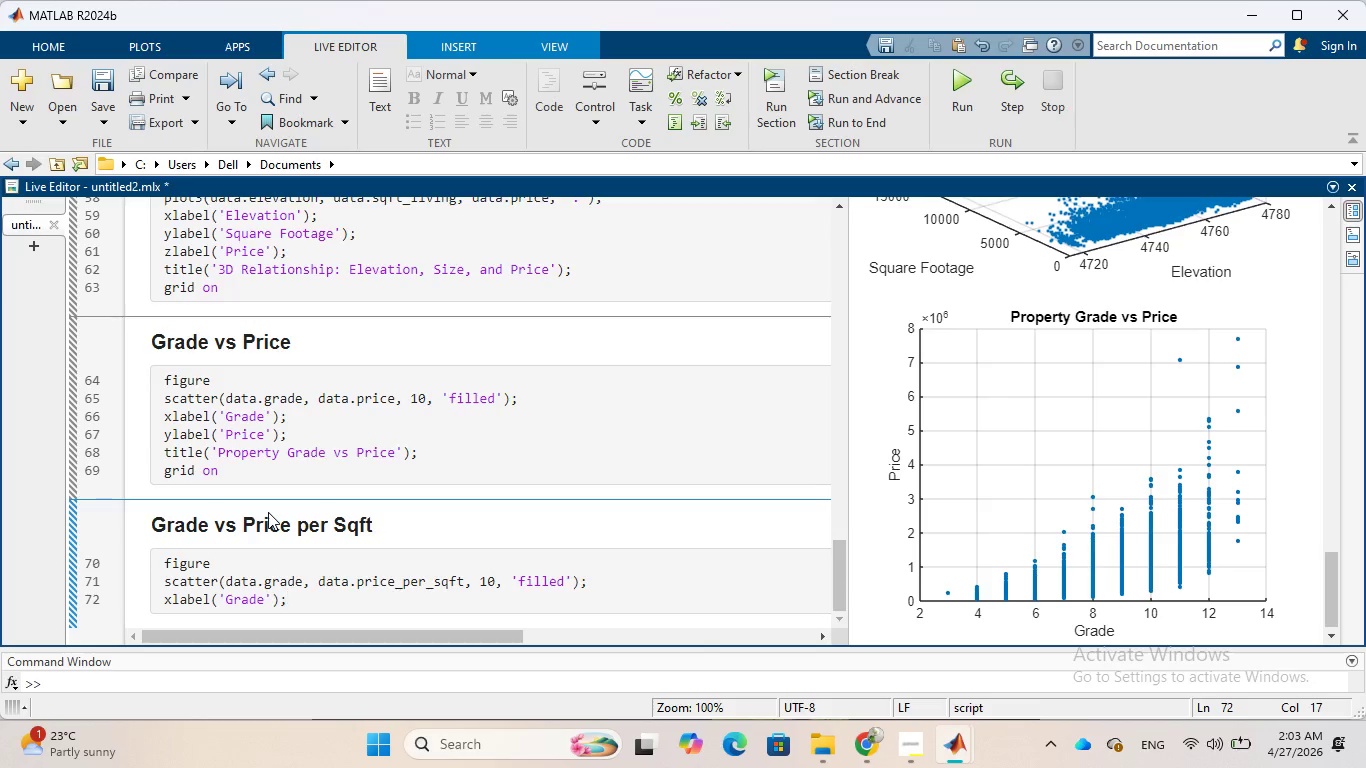 
key(Enter)
 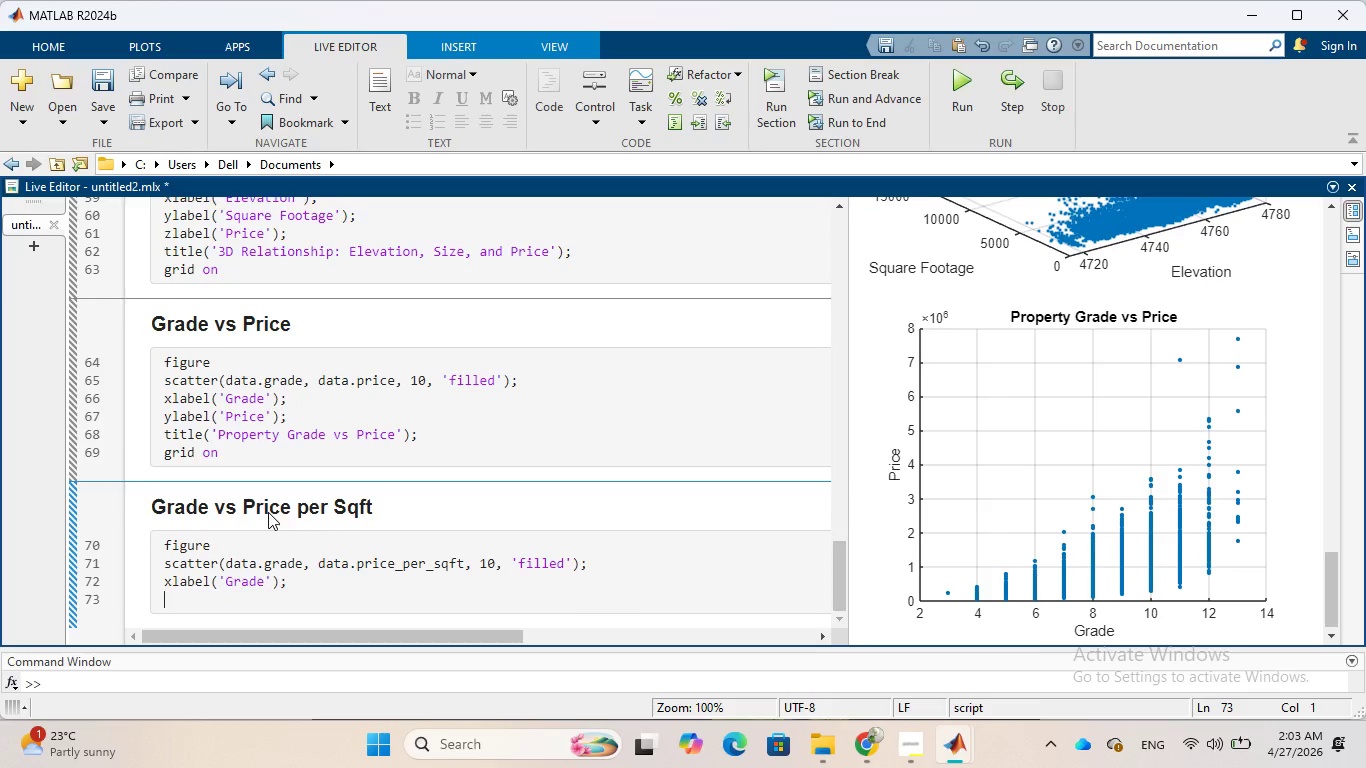 
type(yalbel)
key(Backspace)
key(Backspace)
key(Backspace)
key(Backspace)
key(Backspace)
type(lale)
key(Backspace)
key(Backspace)
type(ble('Price per Sqrt)
 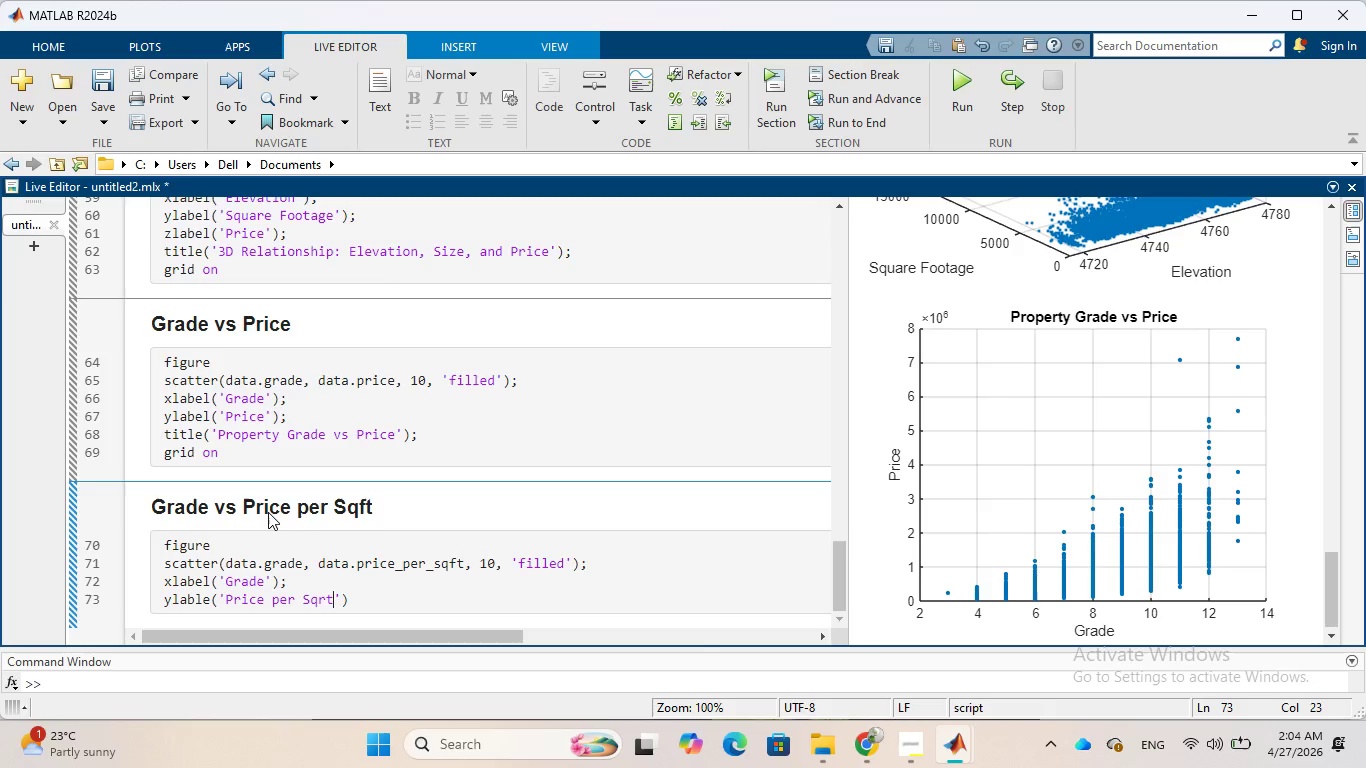 
key(ArrowRight)
 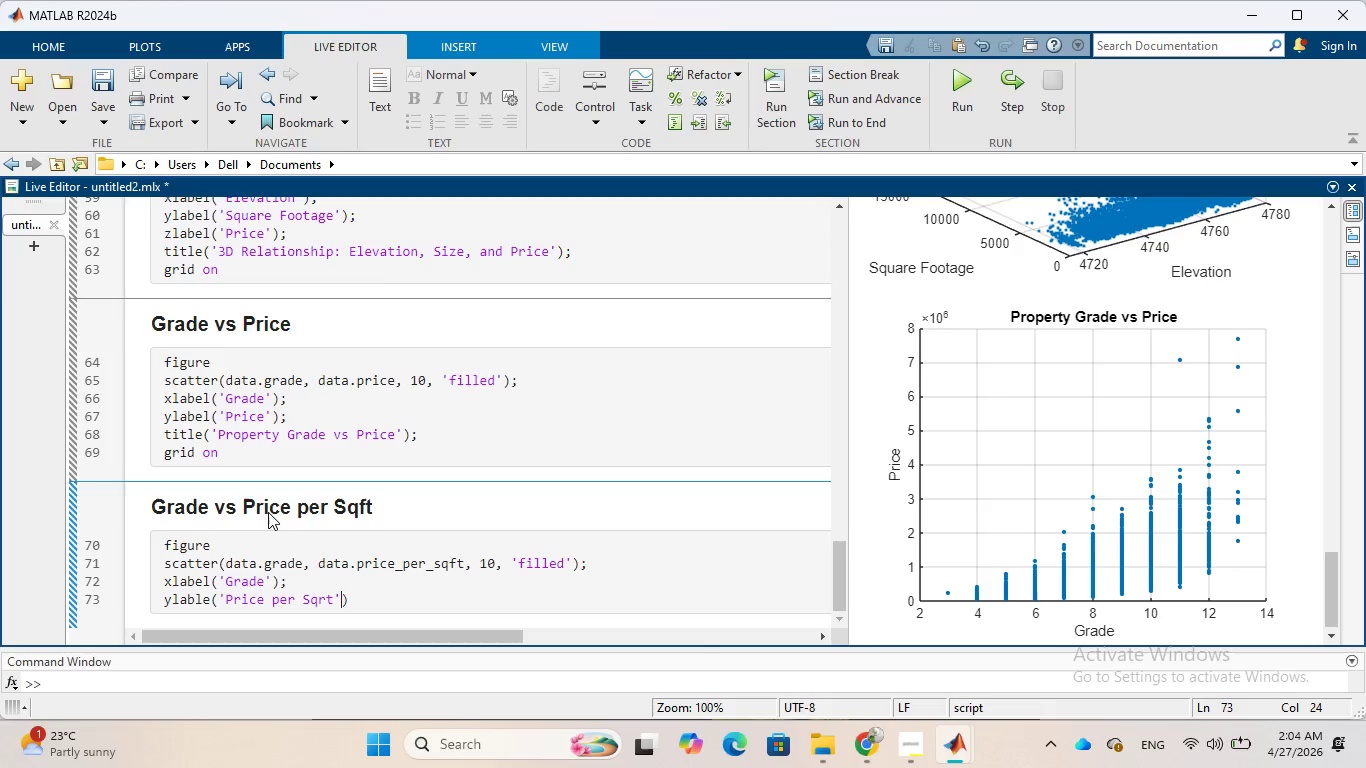 
key(Backspace)
key(Backspace)
key(Backspace)
type(ft)
 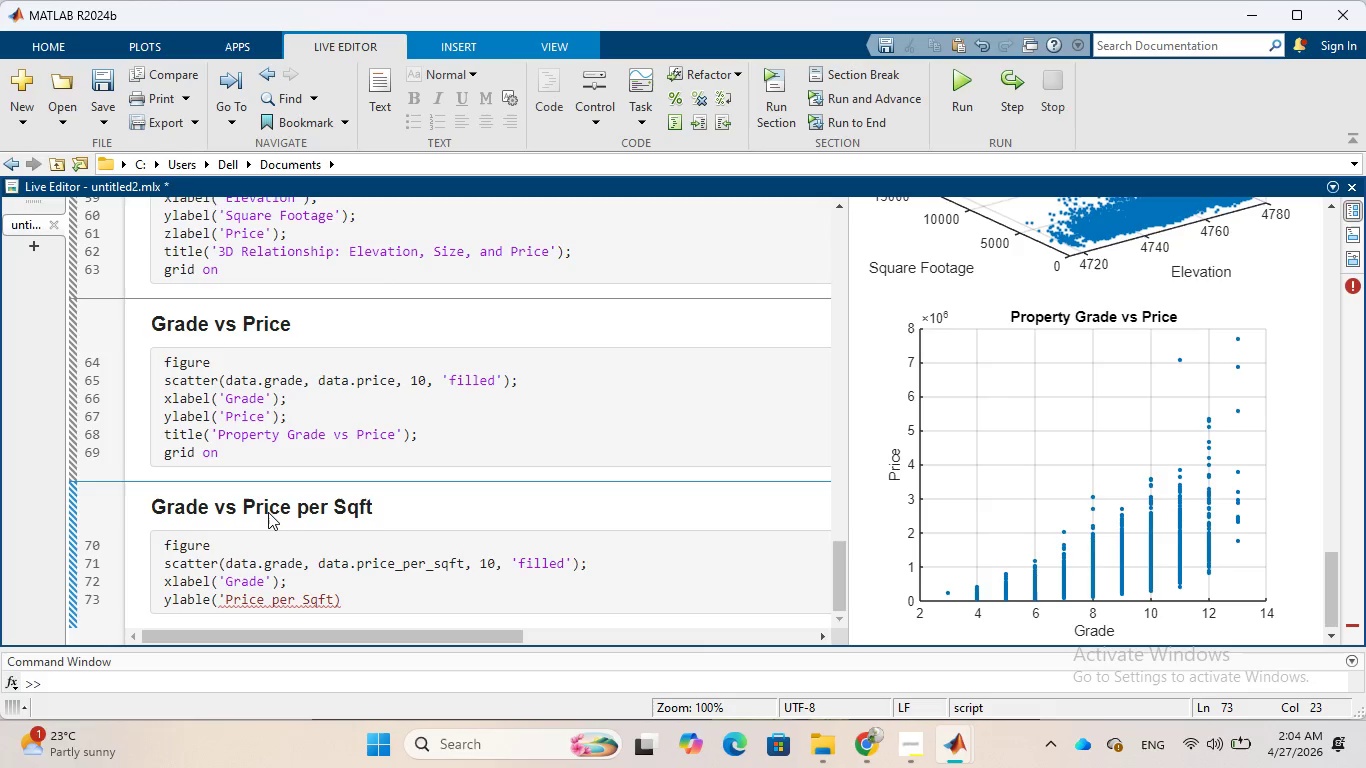 
key(Semicolon)
 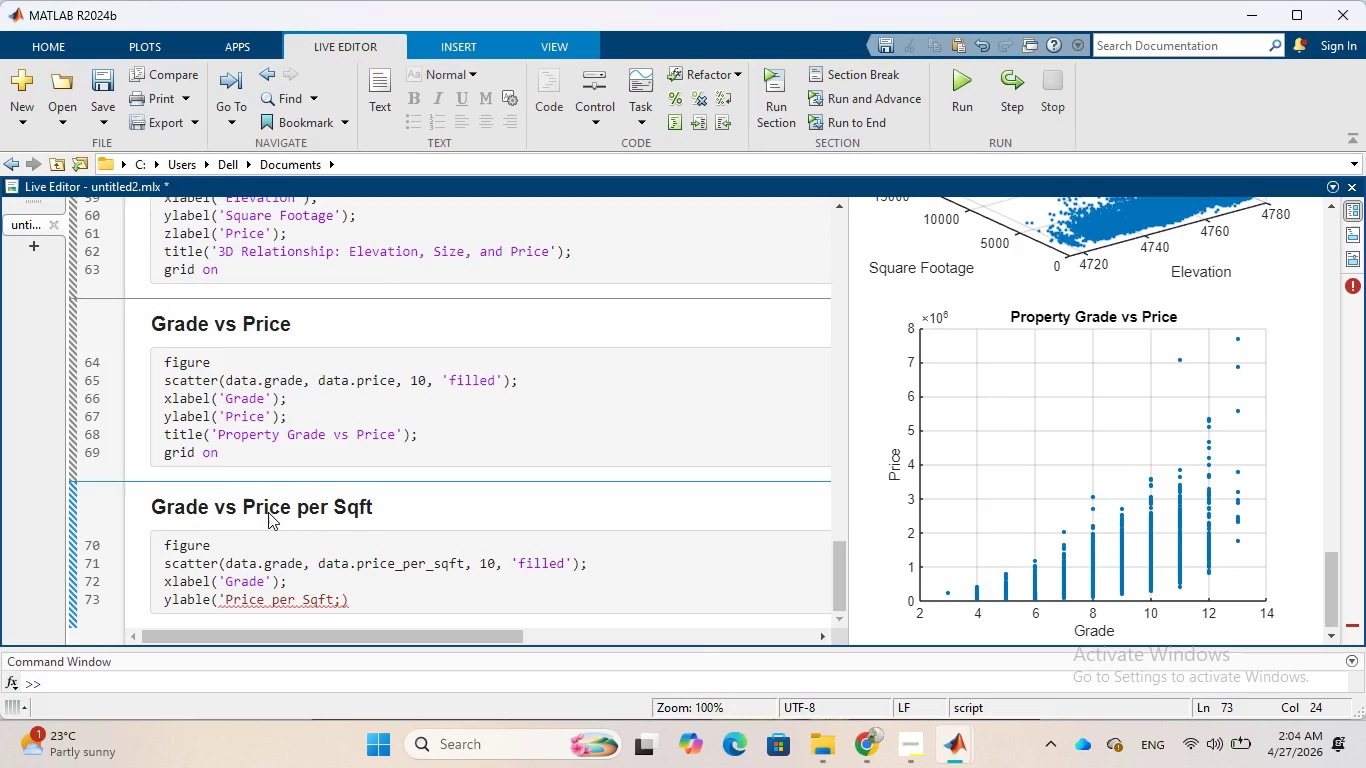 
key(Backspace)
 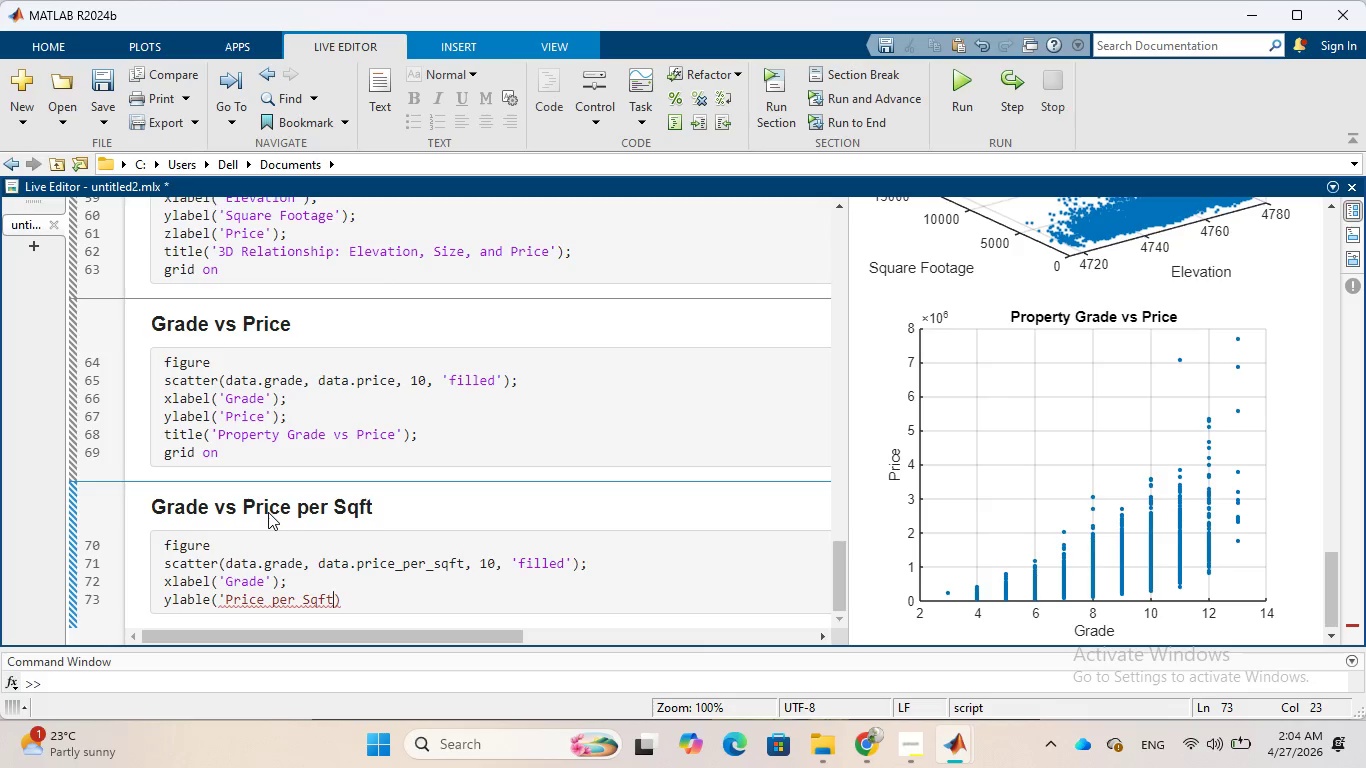 
key(Quote)
 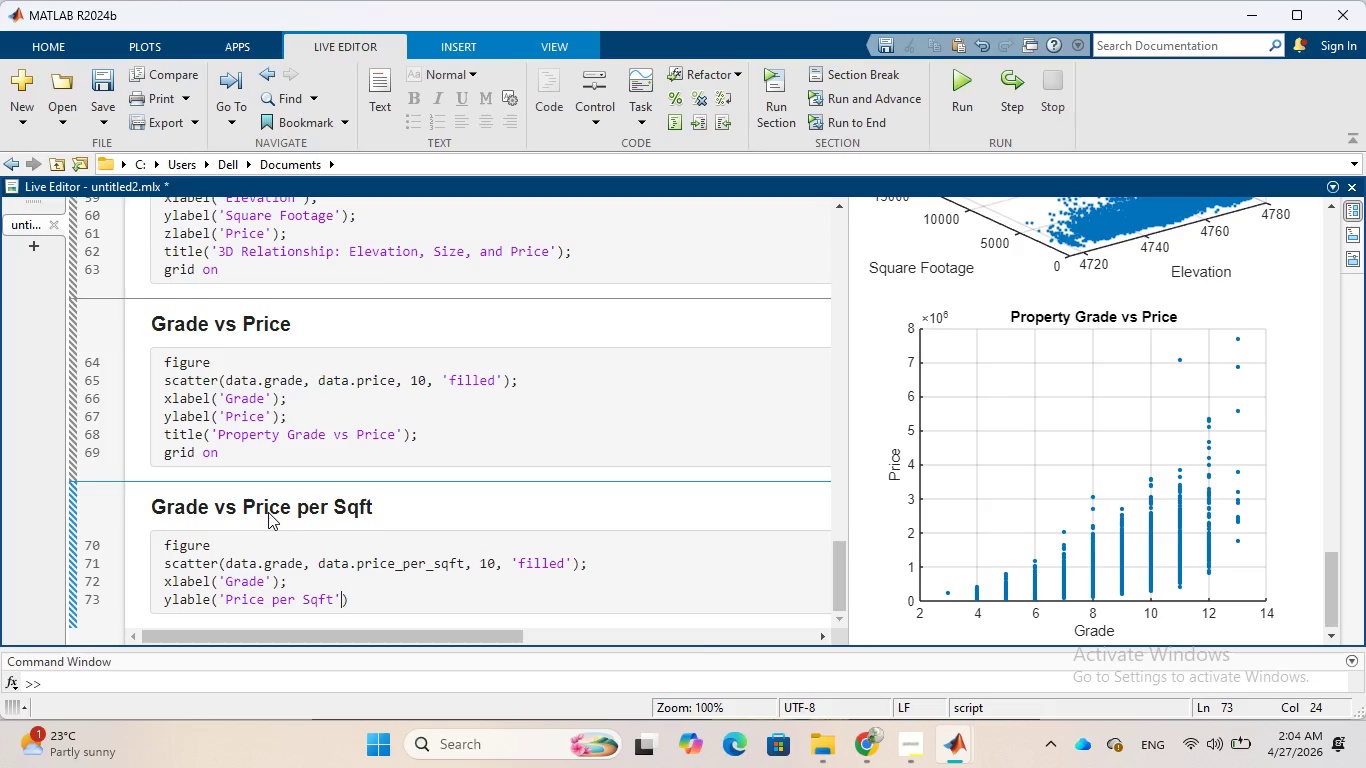 
key(ArrowRight)
 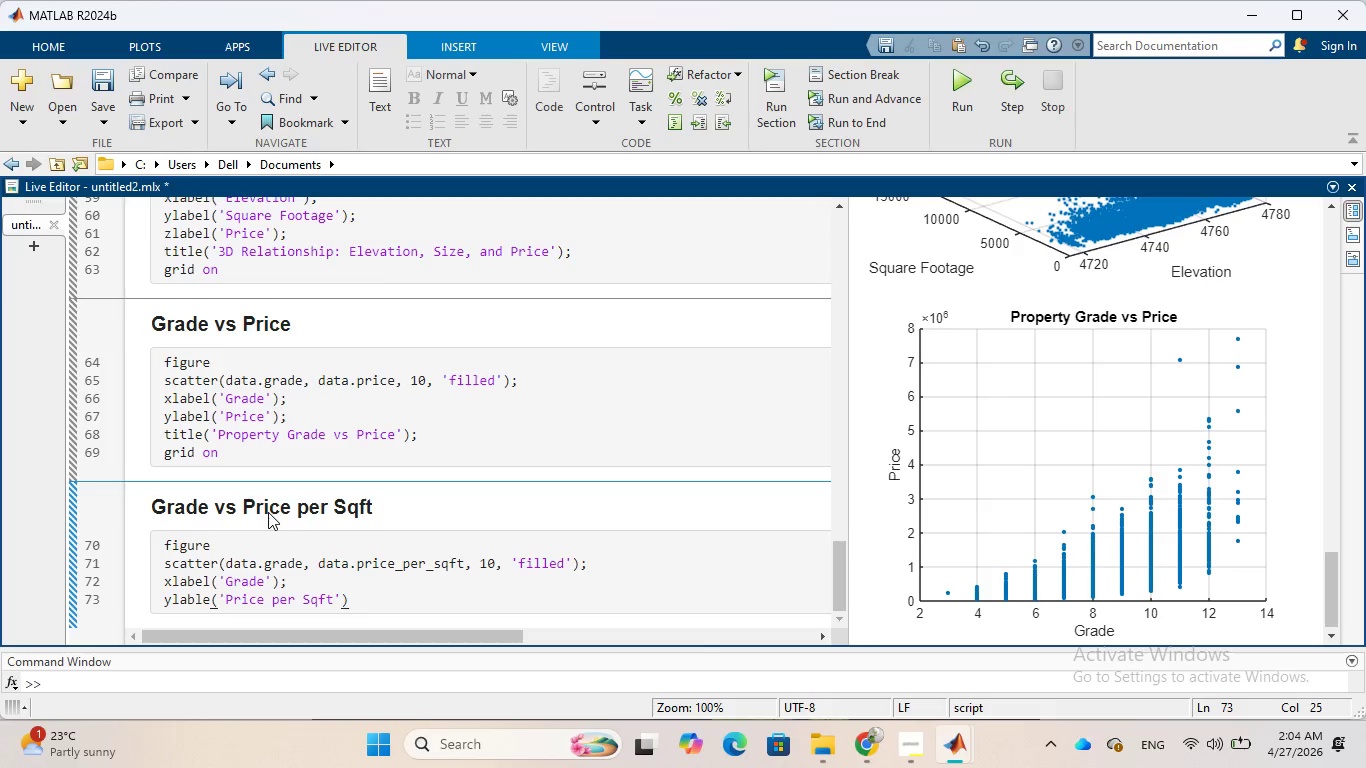 
key(Semicolon)
 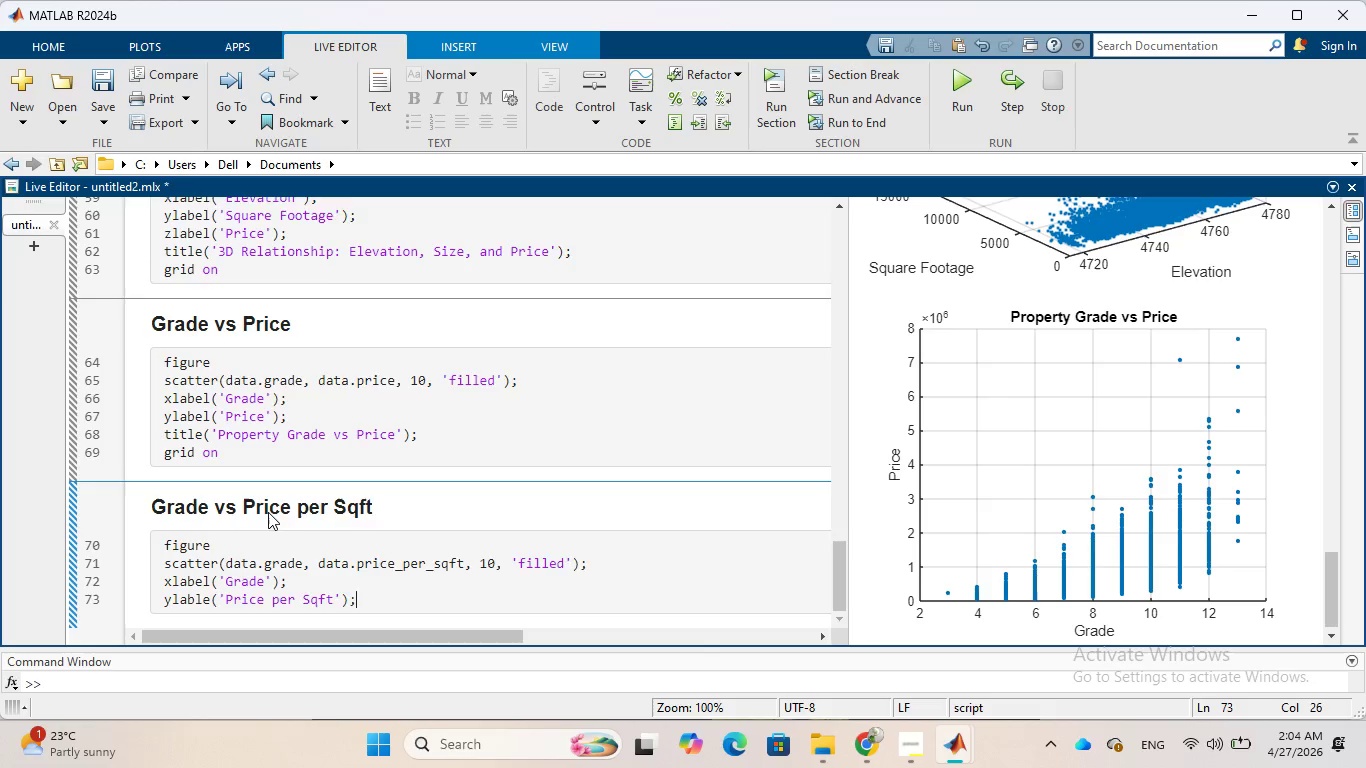 
key(Enter)
 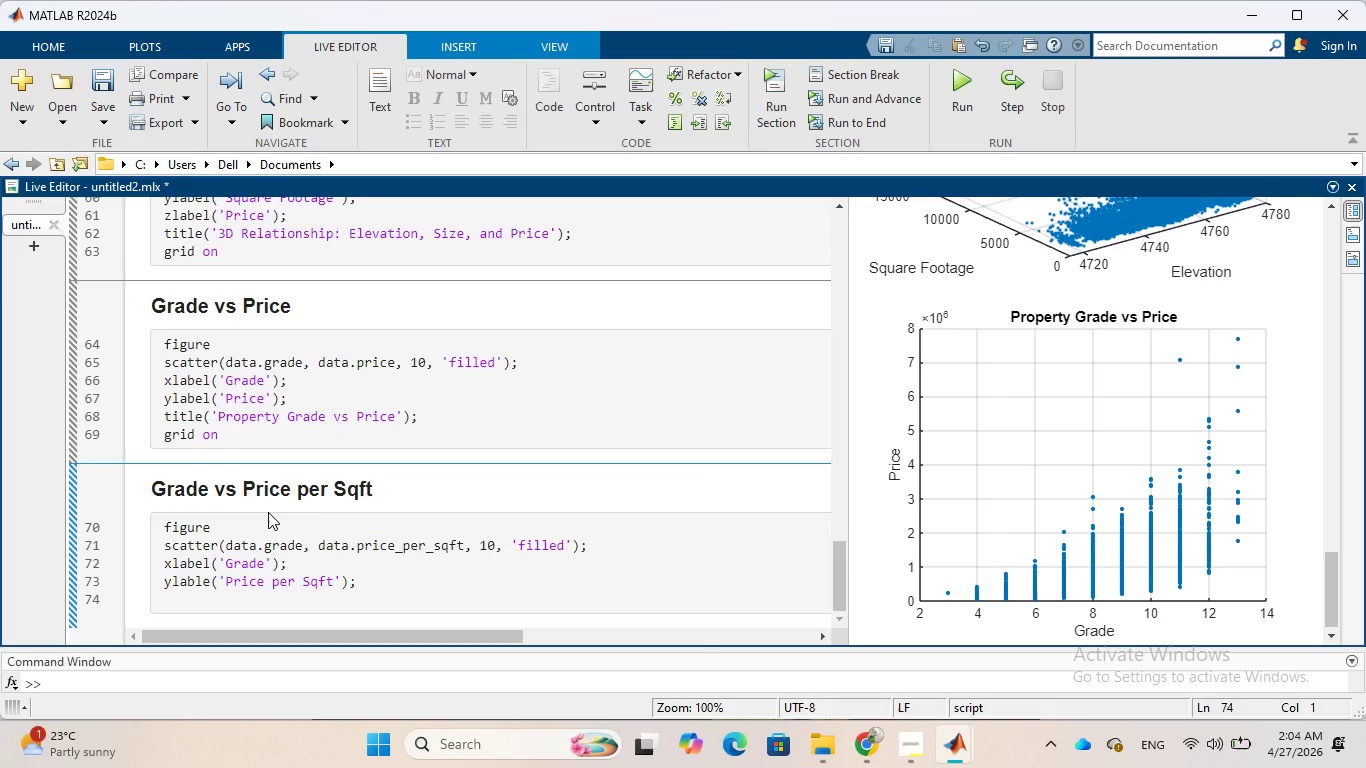 
type(r)
key(Backspace)
type(title)
 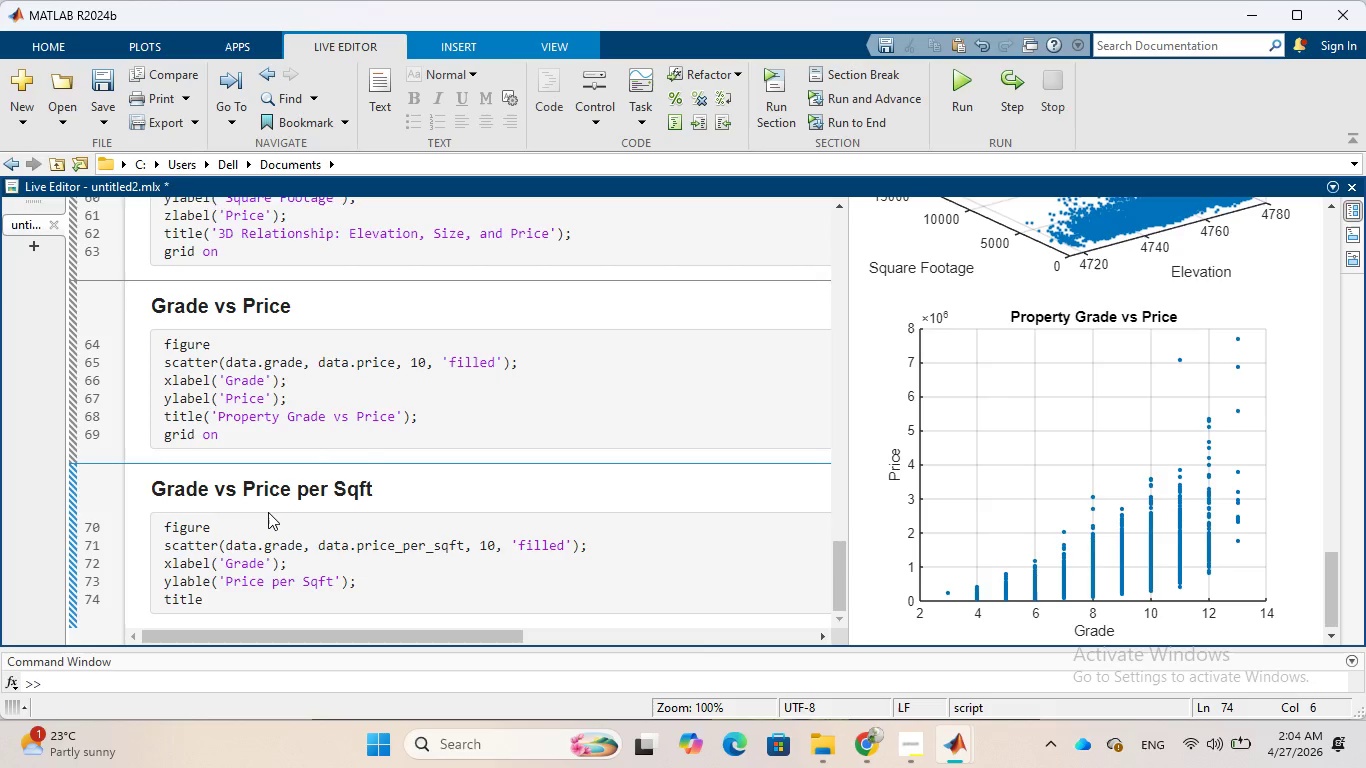 
type(('Grade vs Price per Sqr)
key(Backspace)
type(ft)
 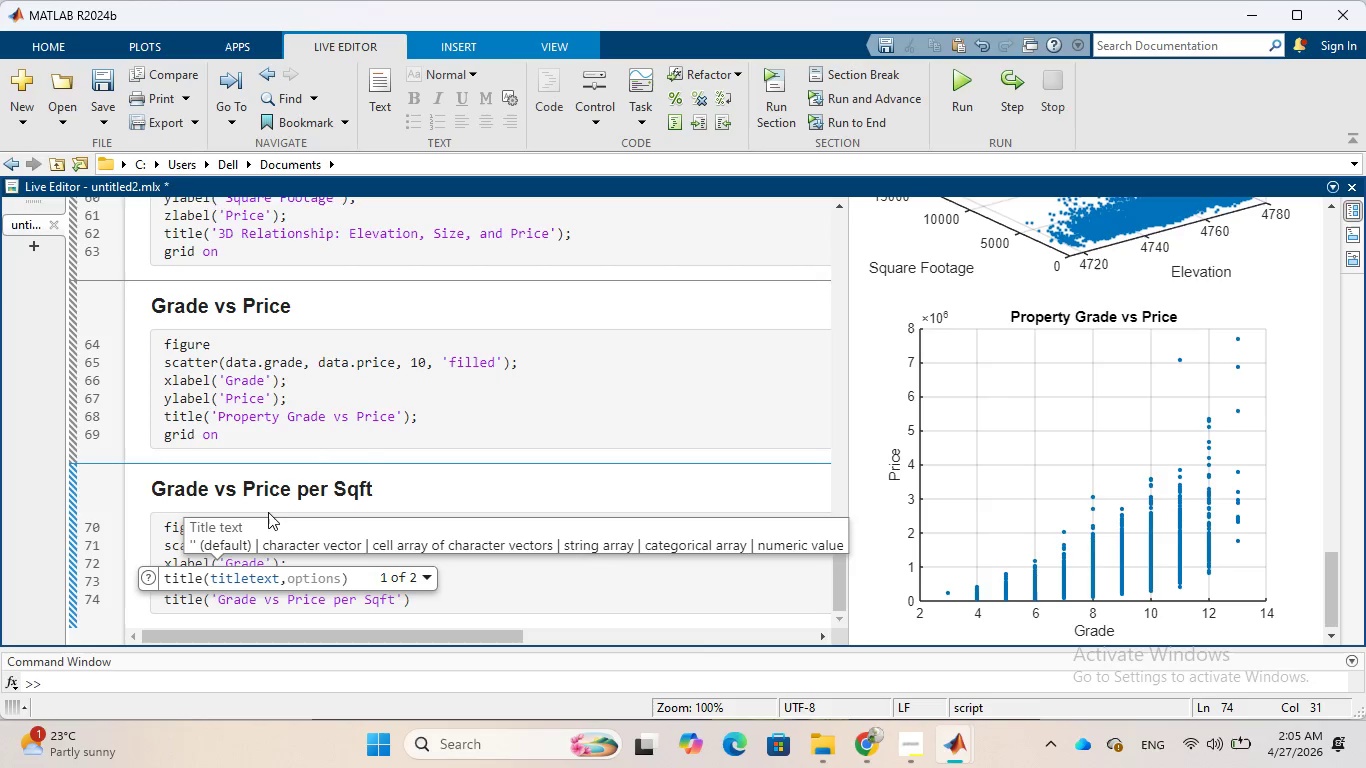 
key(ArrowRight)
 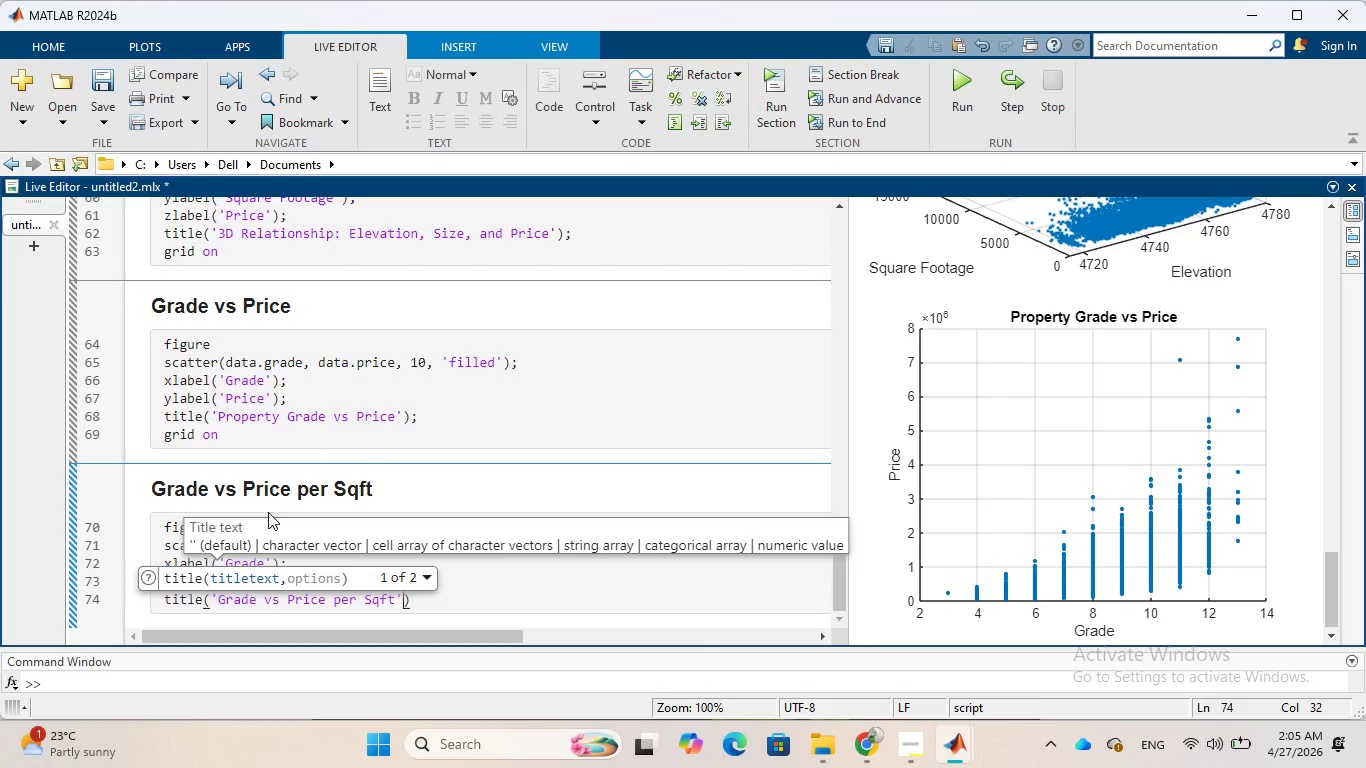 
key(ArrowRight)
 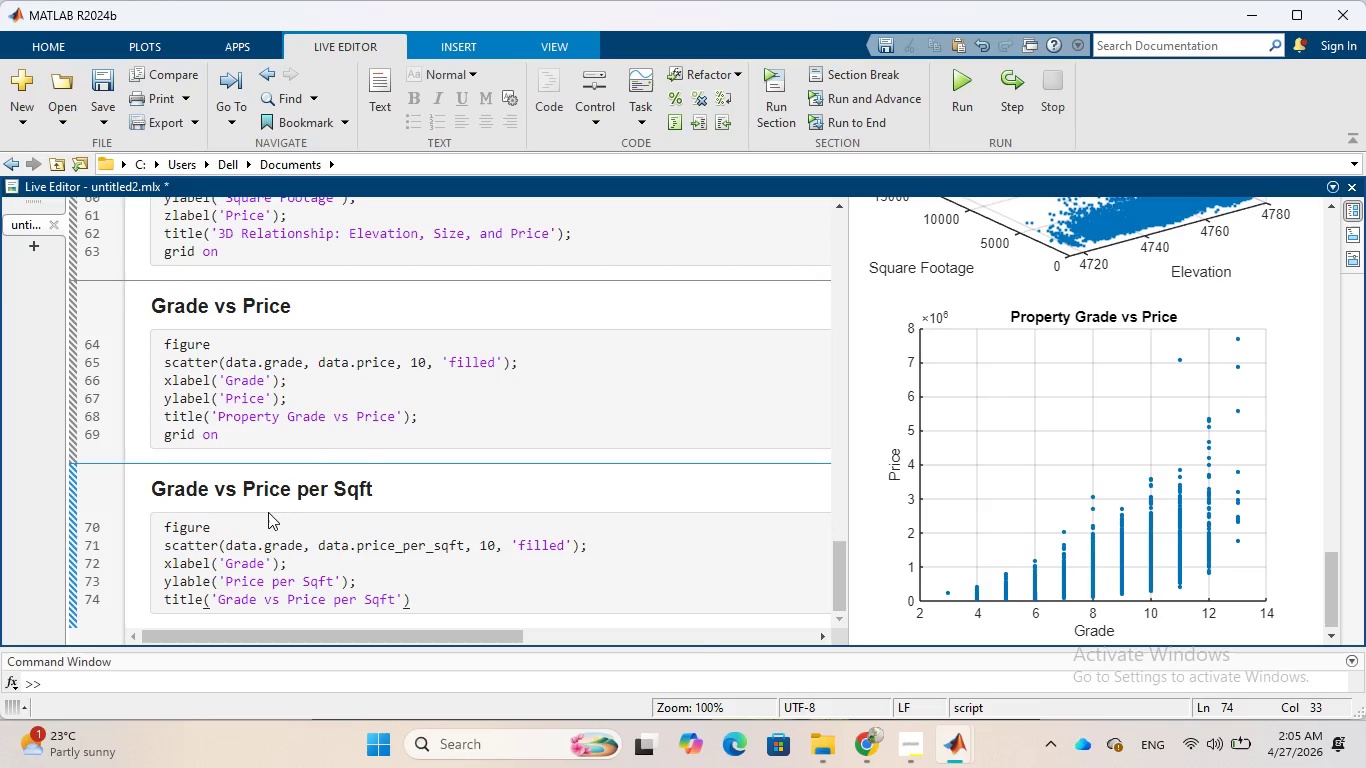 
key(Semicolon)
 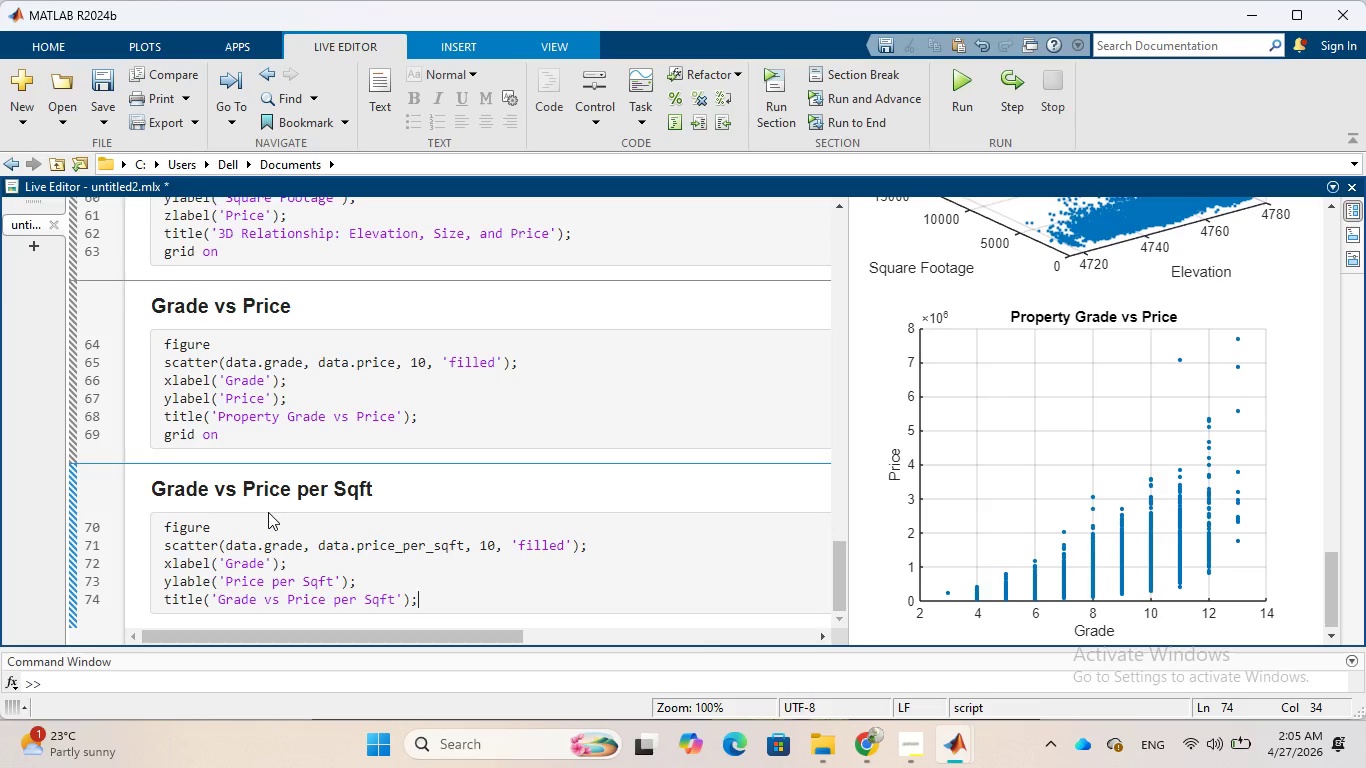 
key(Enter)
 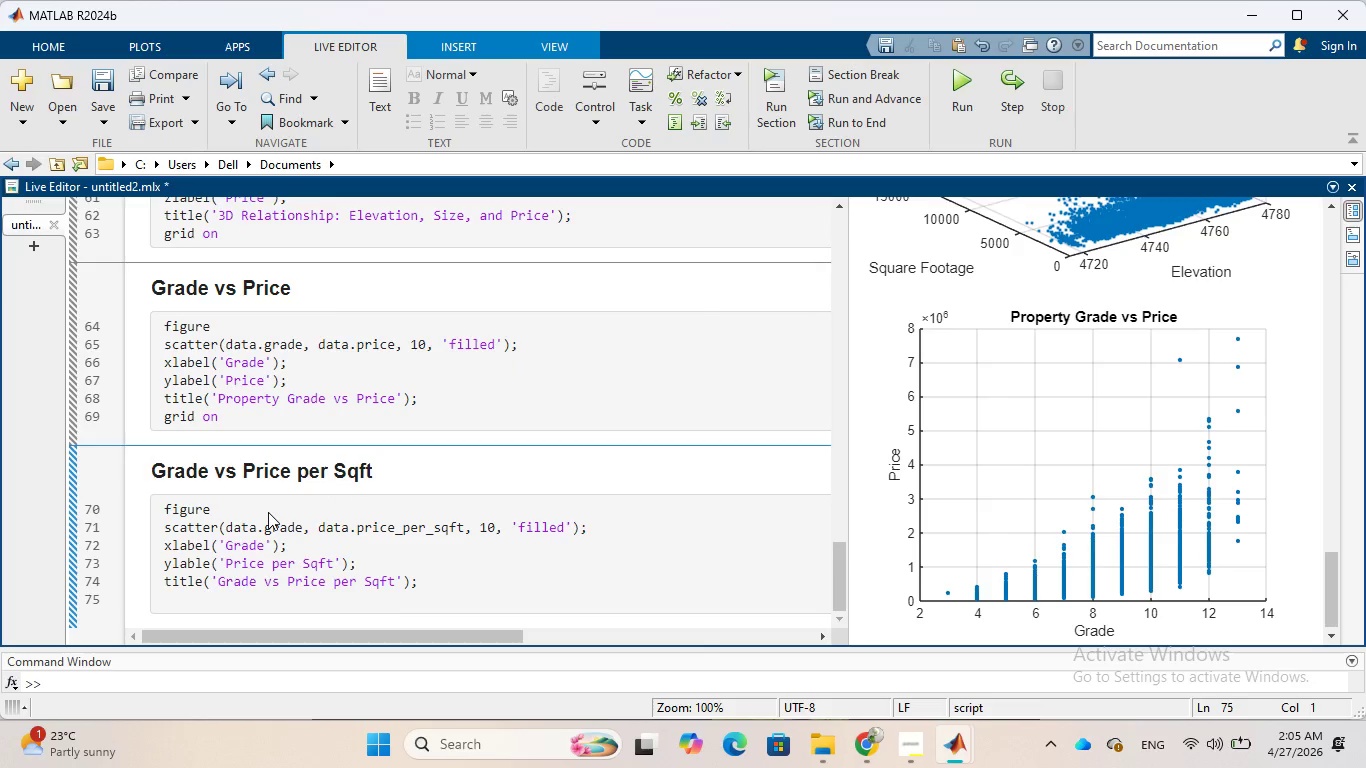 
type(grid on)
 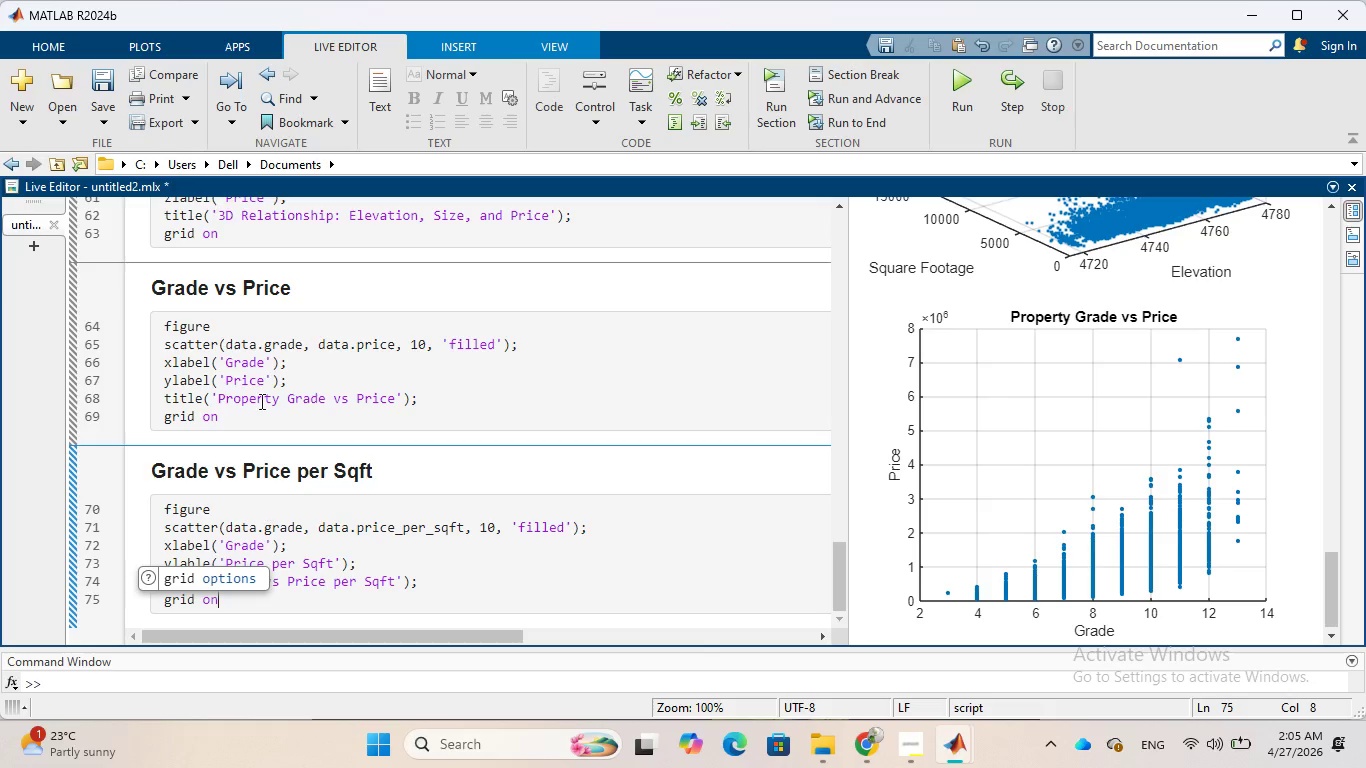 
left_click([437, 602])
 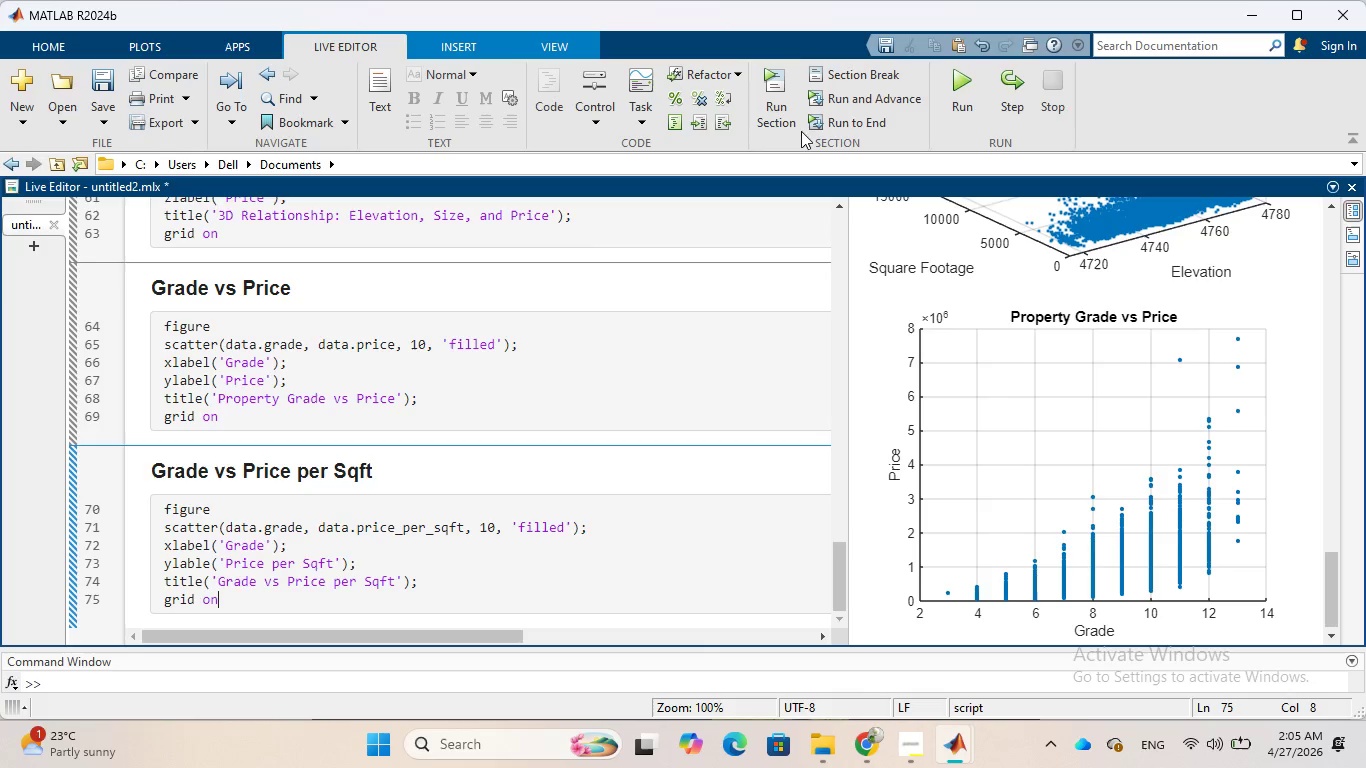 
left_click([790, 110])
 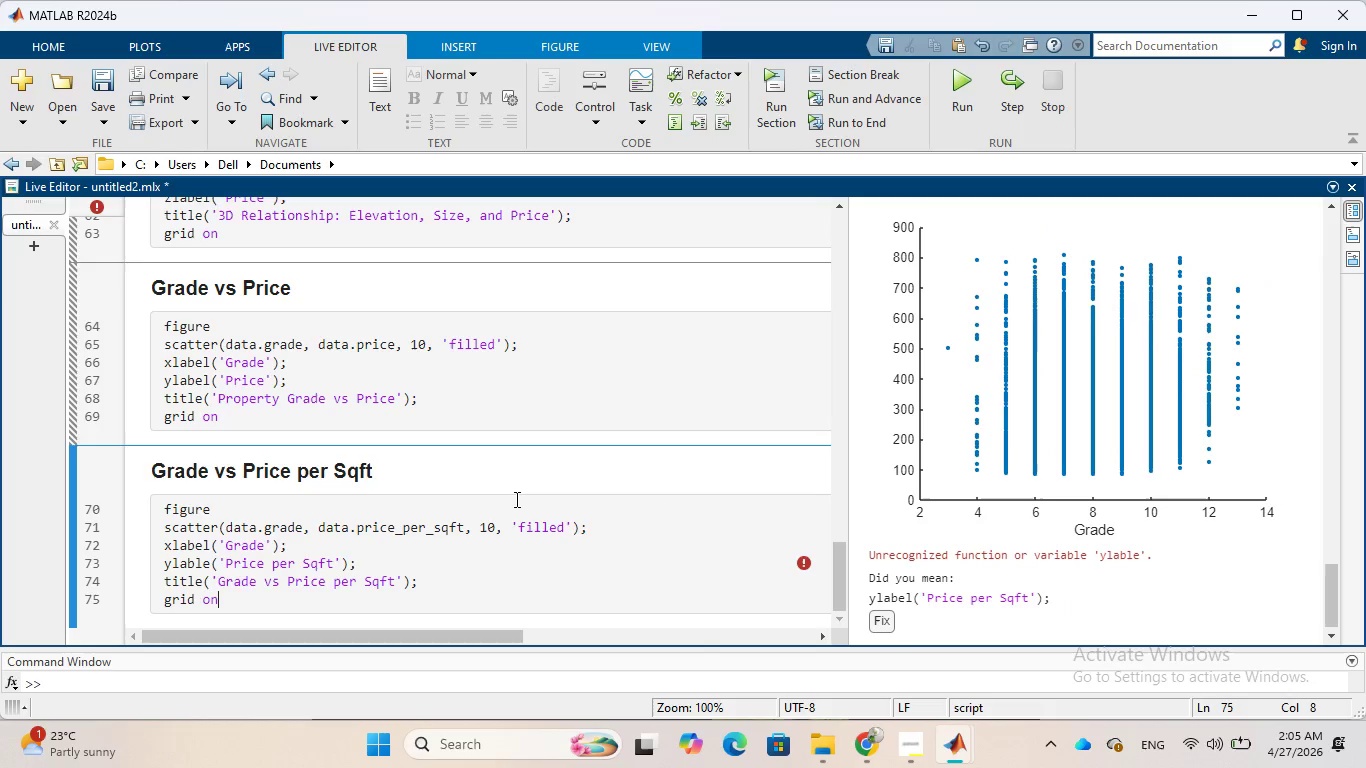 
wait(9.88)
 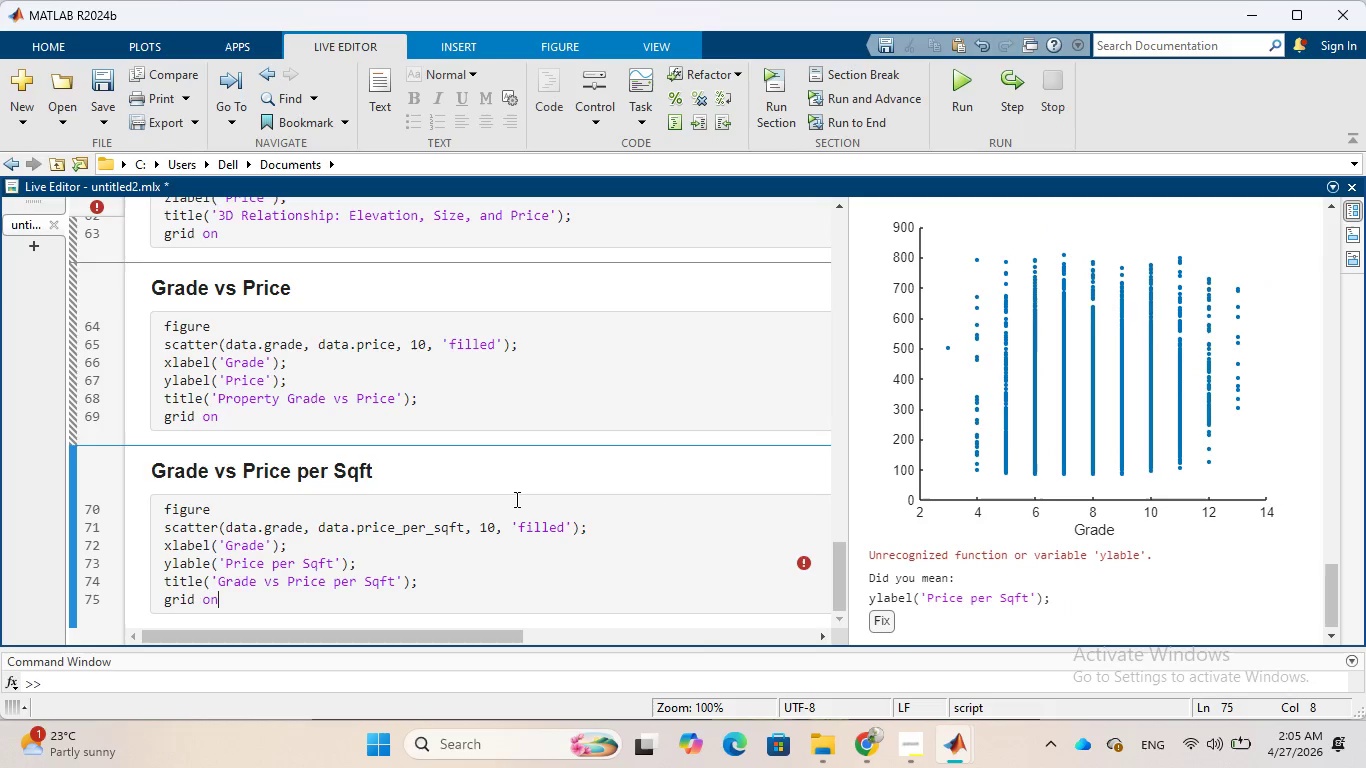 
left_click([203, 564])
 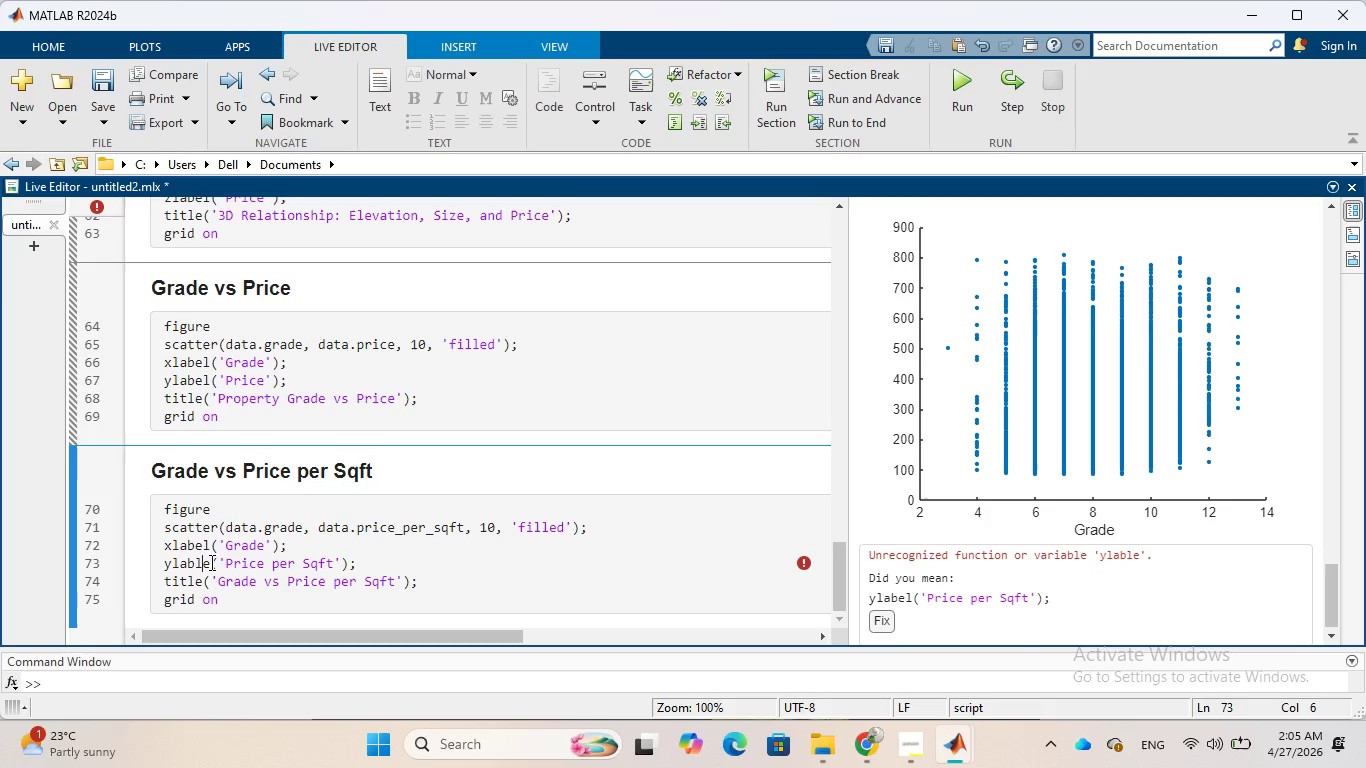 
left_click([210, 562])
 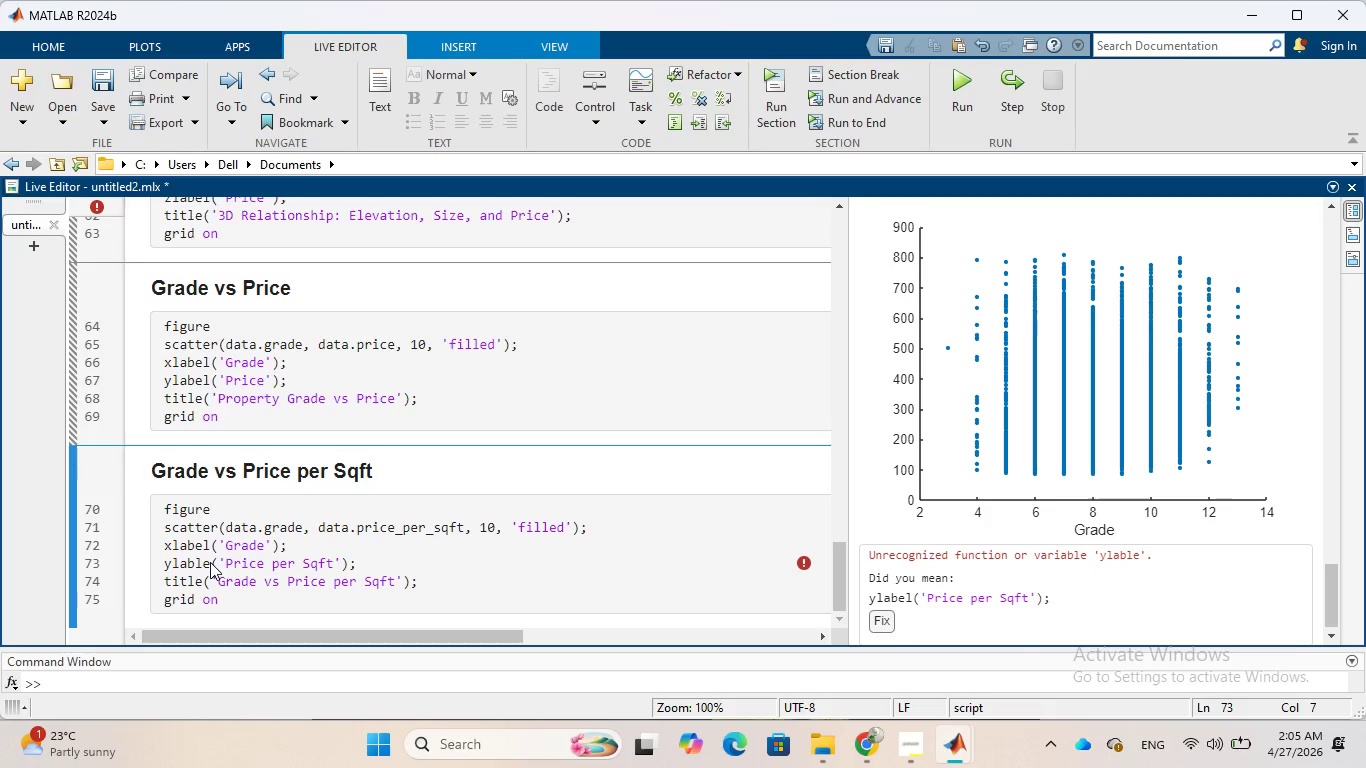 
key(Backspace)
 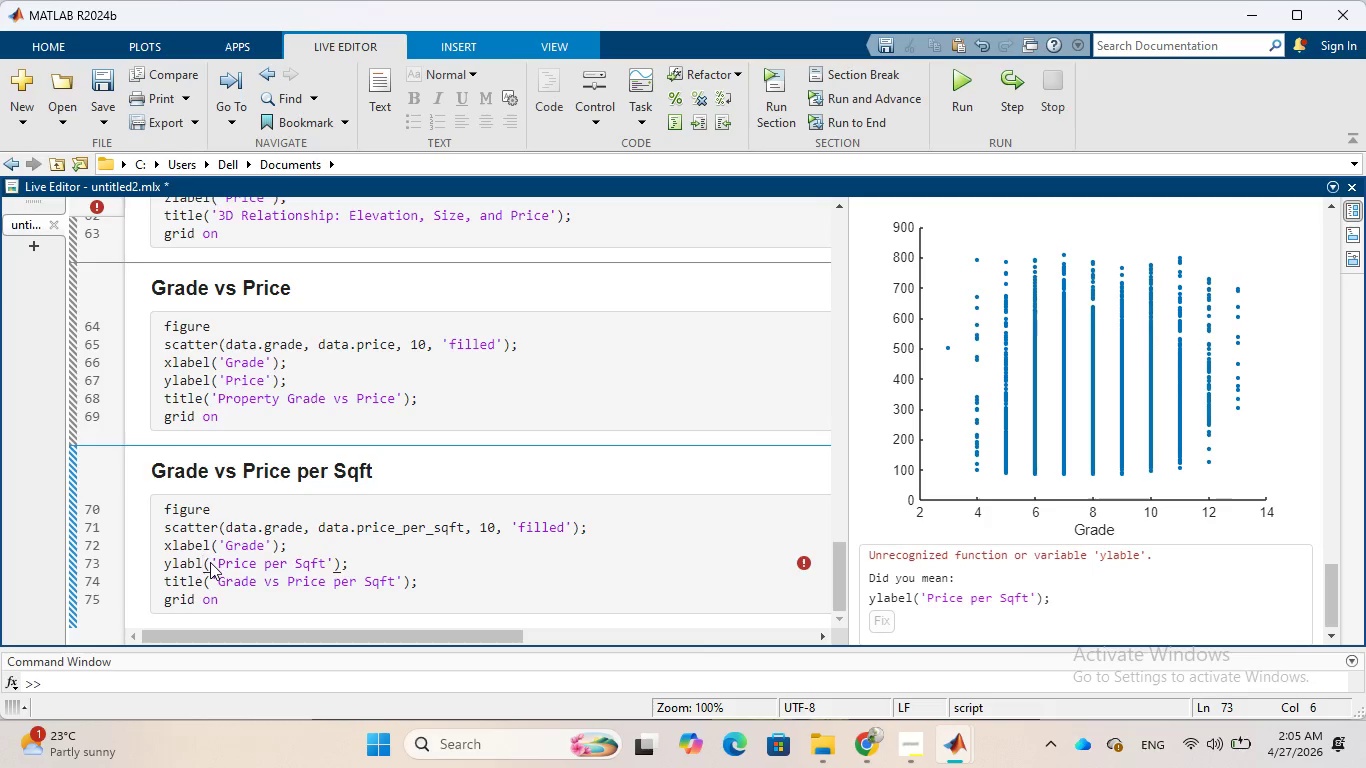 
key(ArrowLeft)
 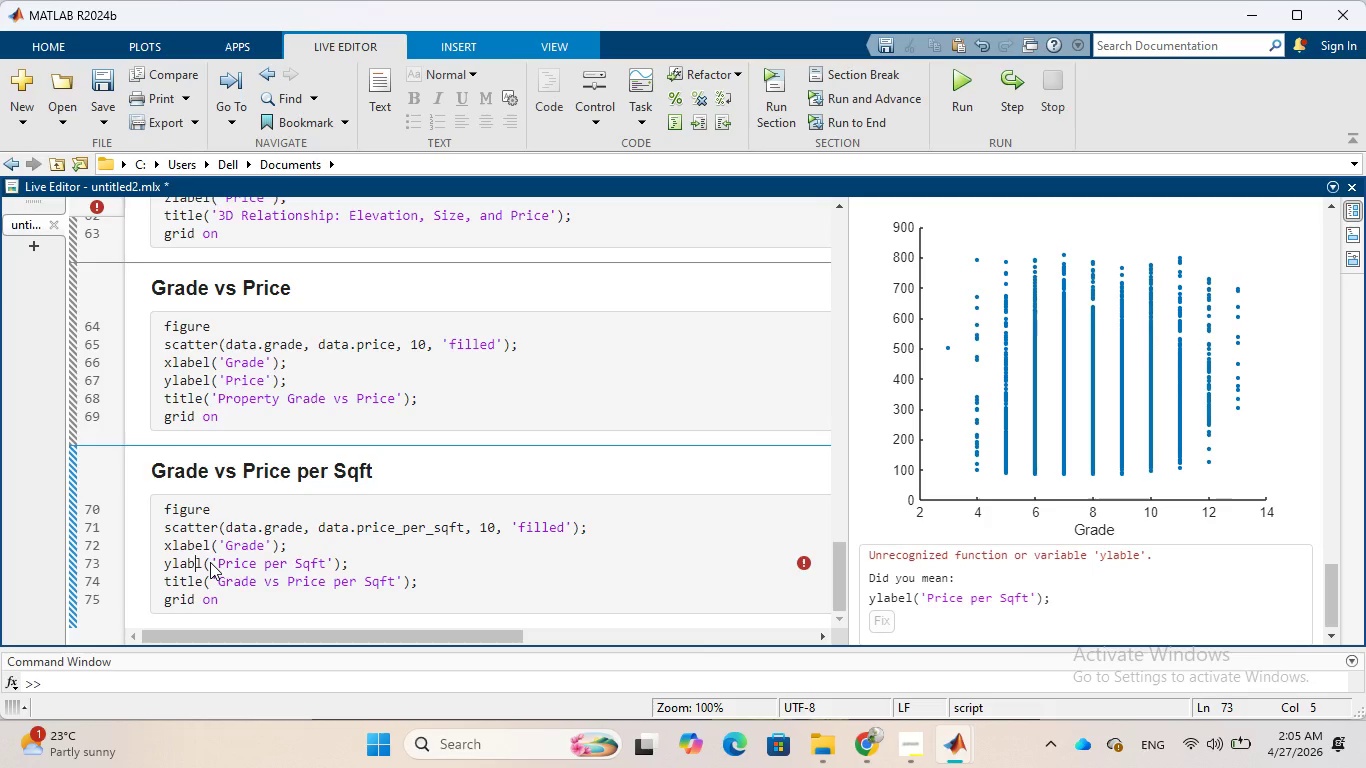 
key(E)
 